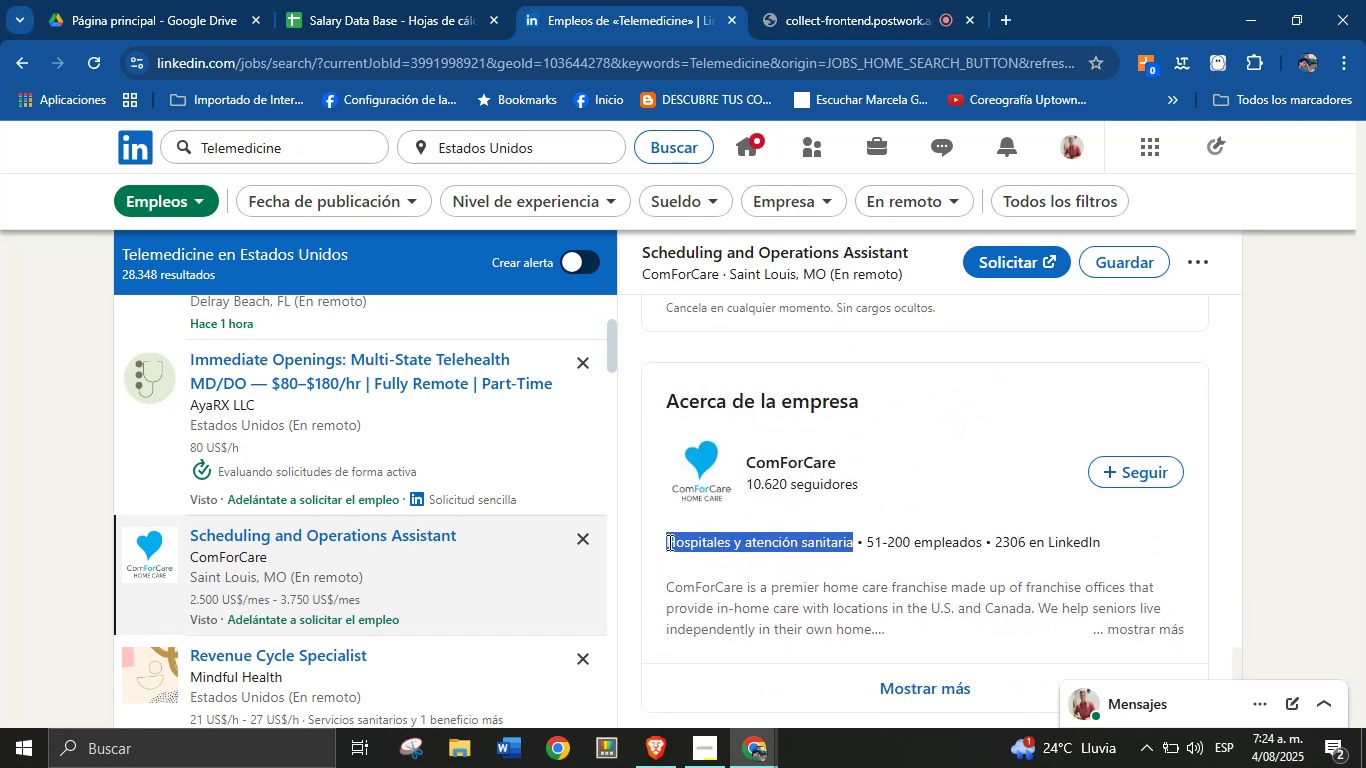 
key(Alt+Control+C)
 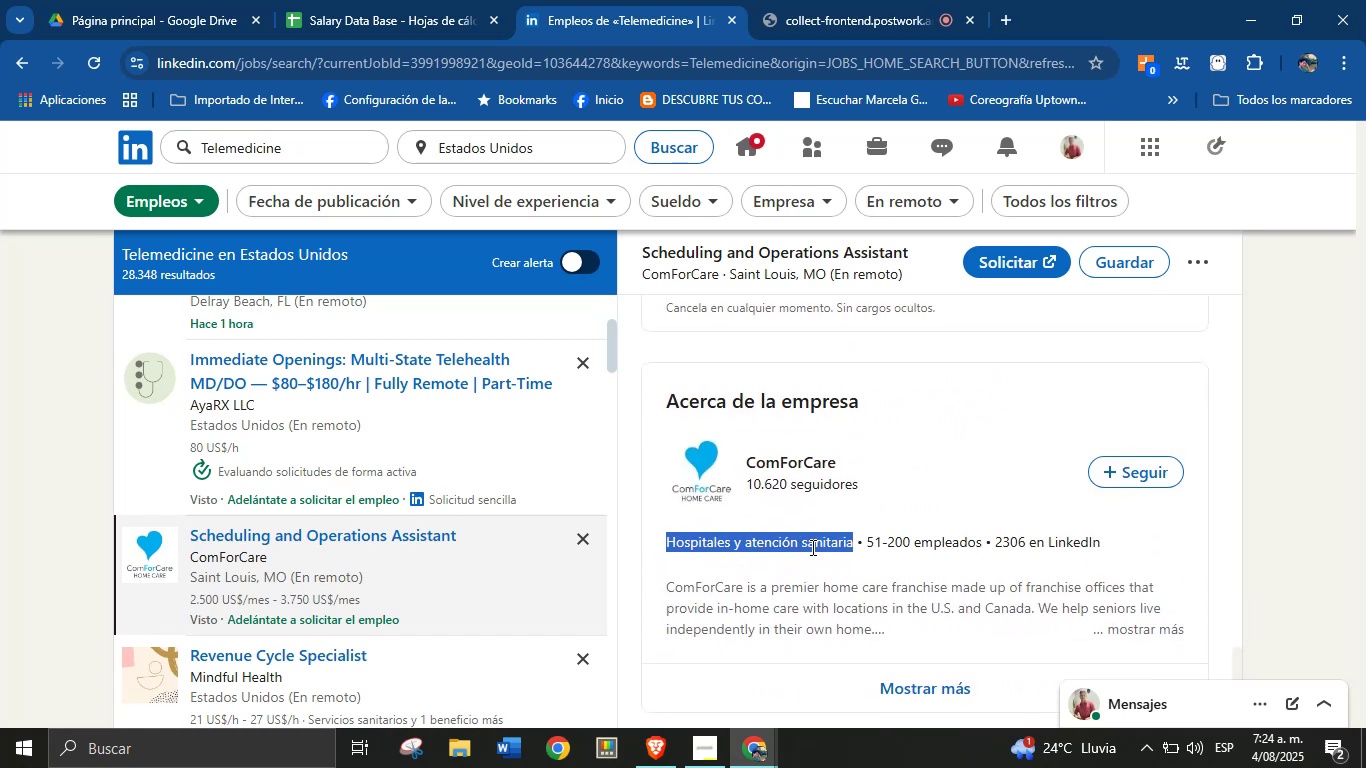 
scroll: coordinate [811, 547], scroll_direction: down, amount: 2.0
 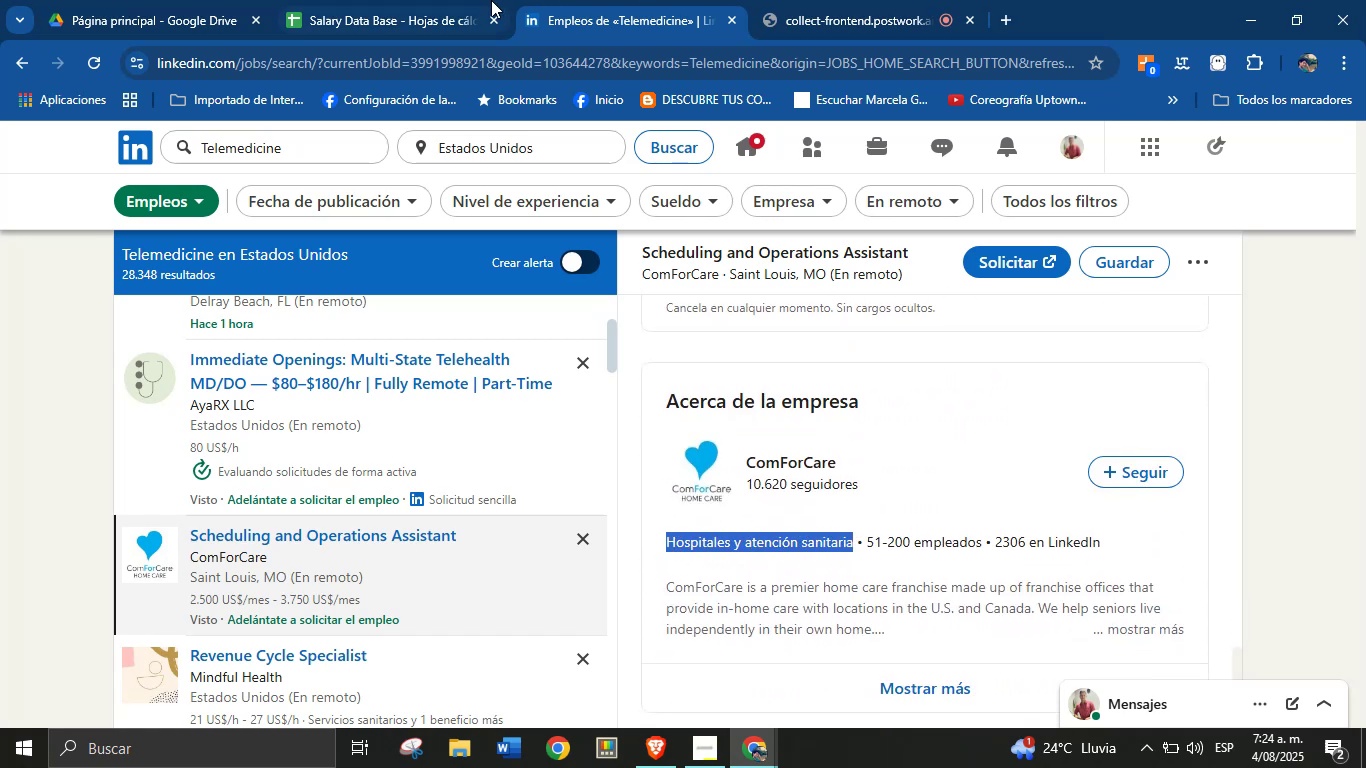 
left_click([444, 0])
 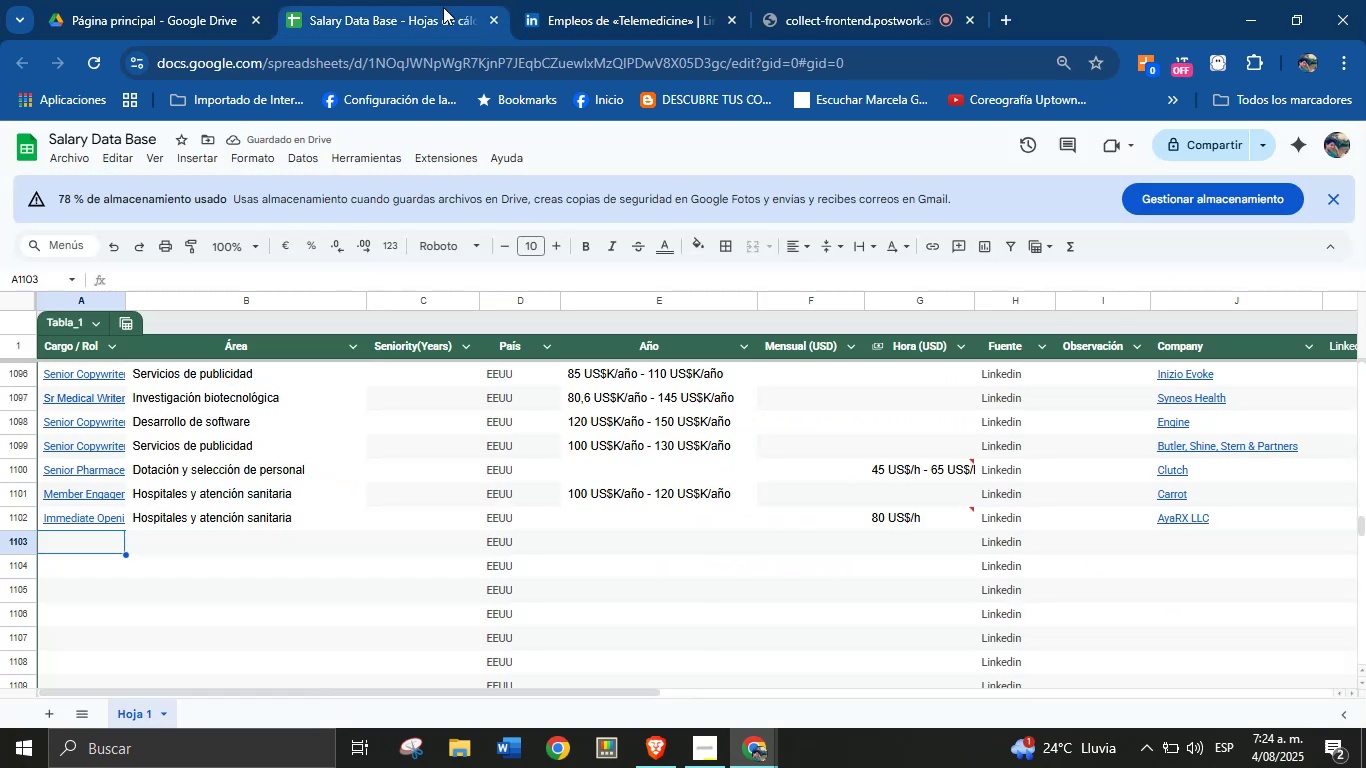 
key(Meta+MetaLeft)
 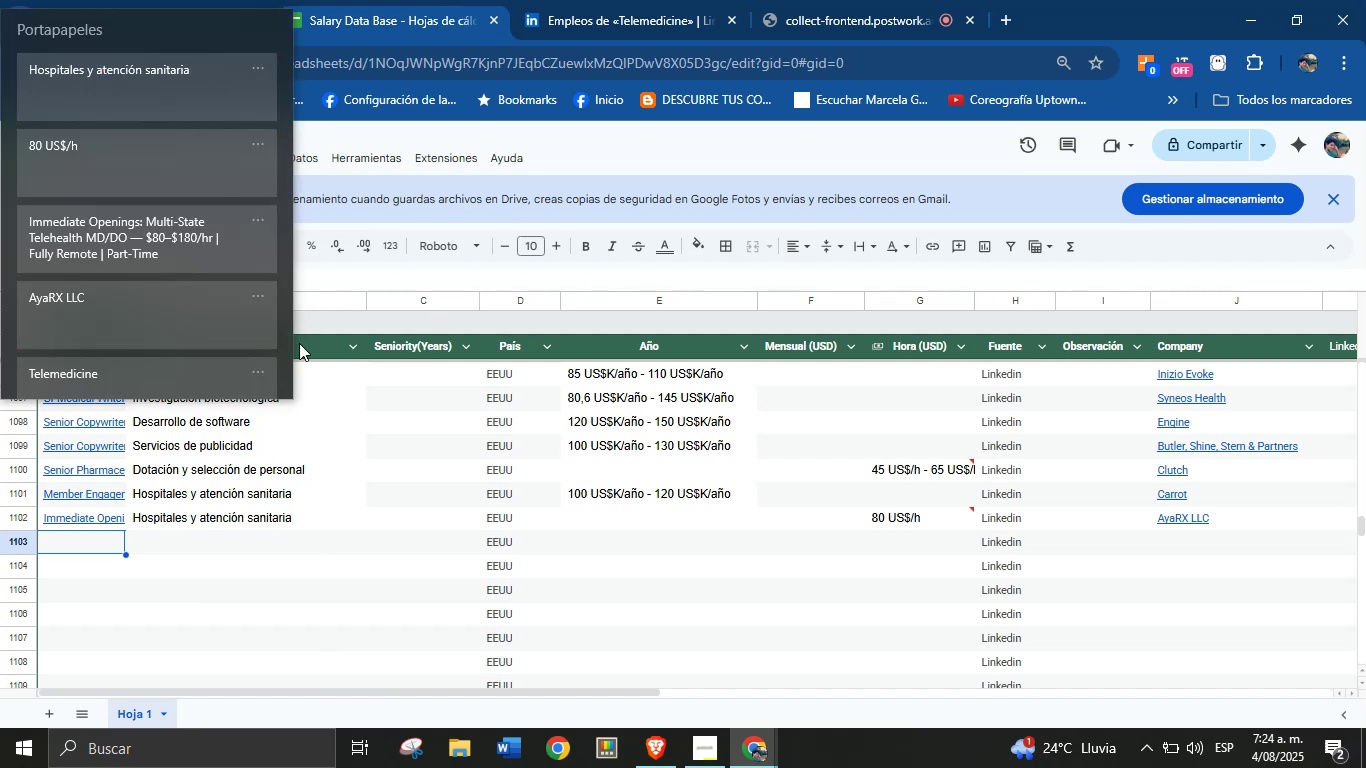 
key(Meta+MetaLeft)
 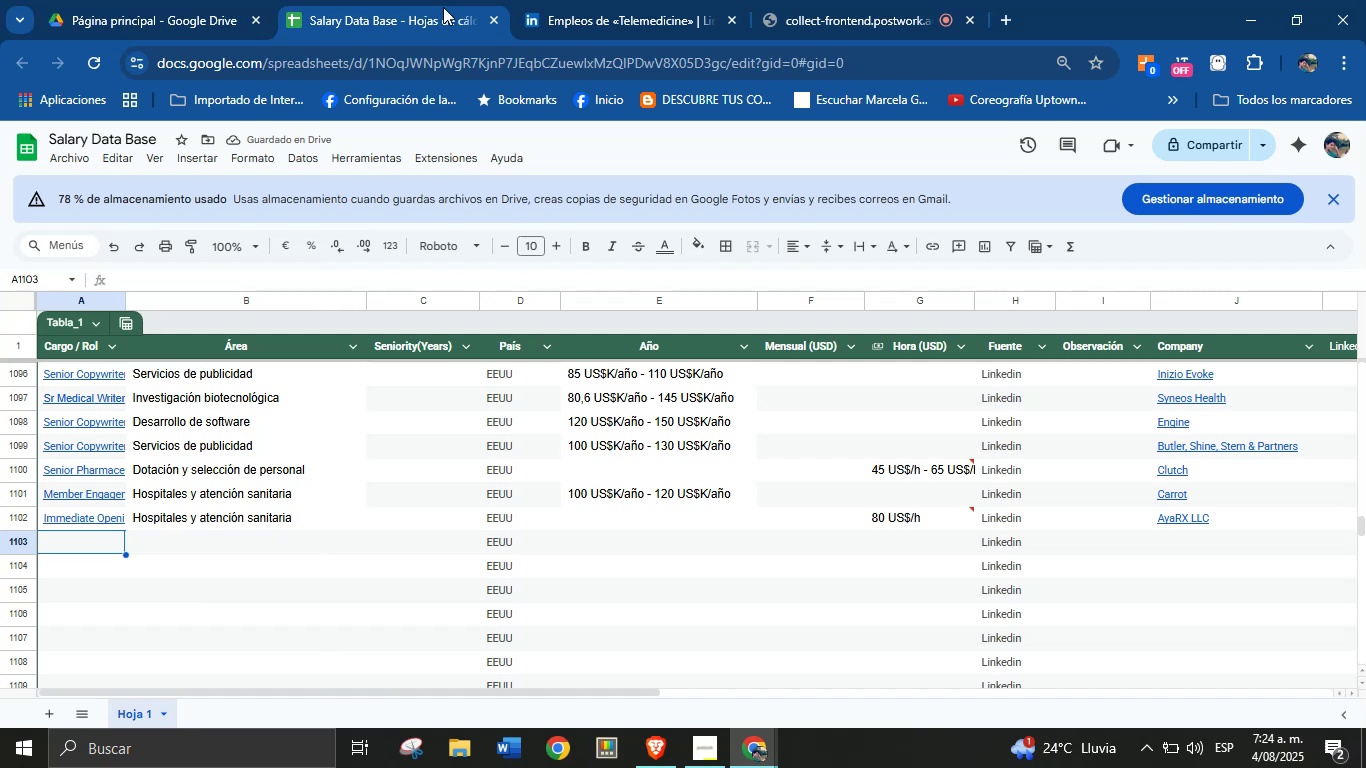 
key(Meta+V)
 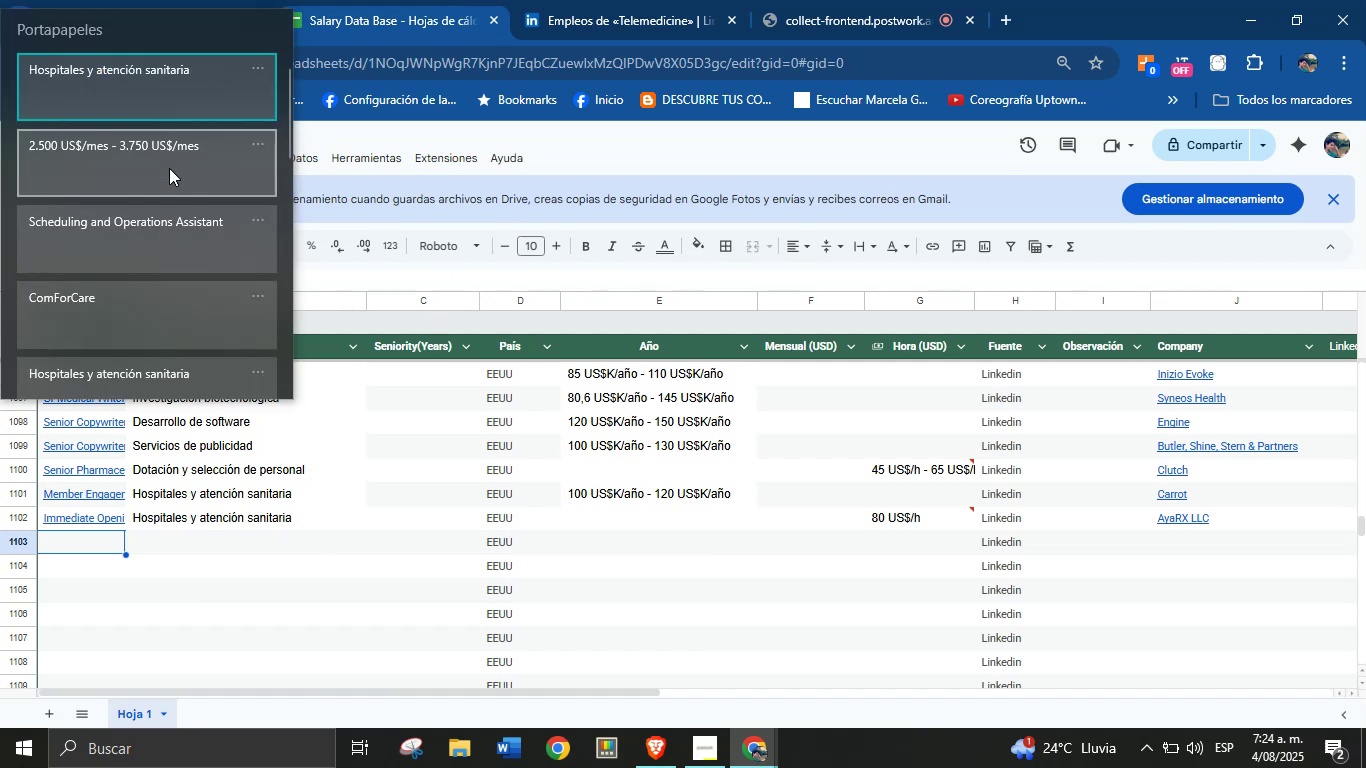 
left_click([151, 240])
 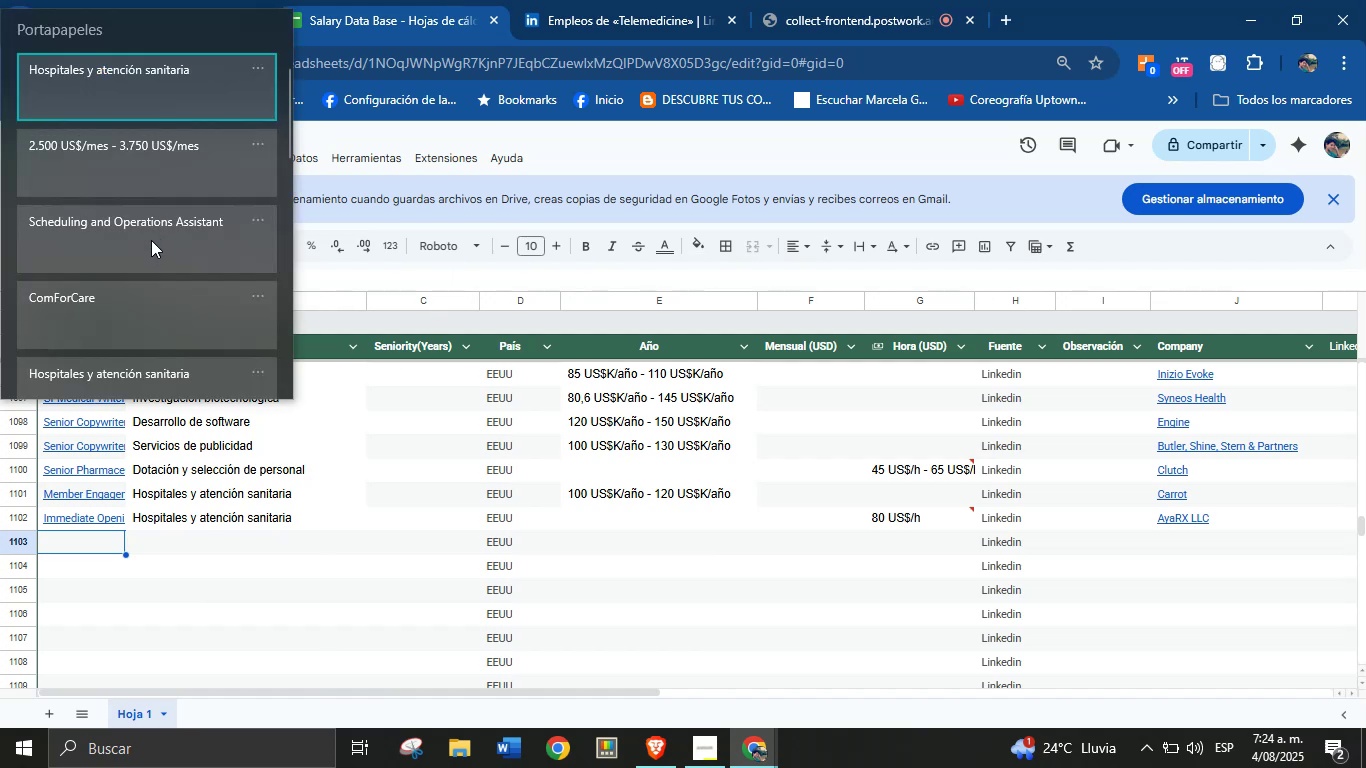 
key(Control+ControlLeft)
 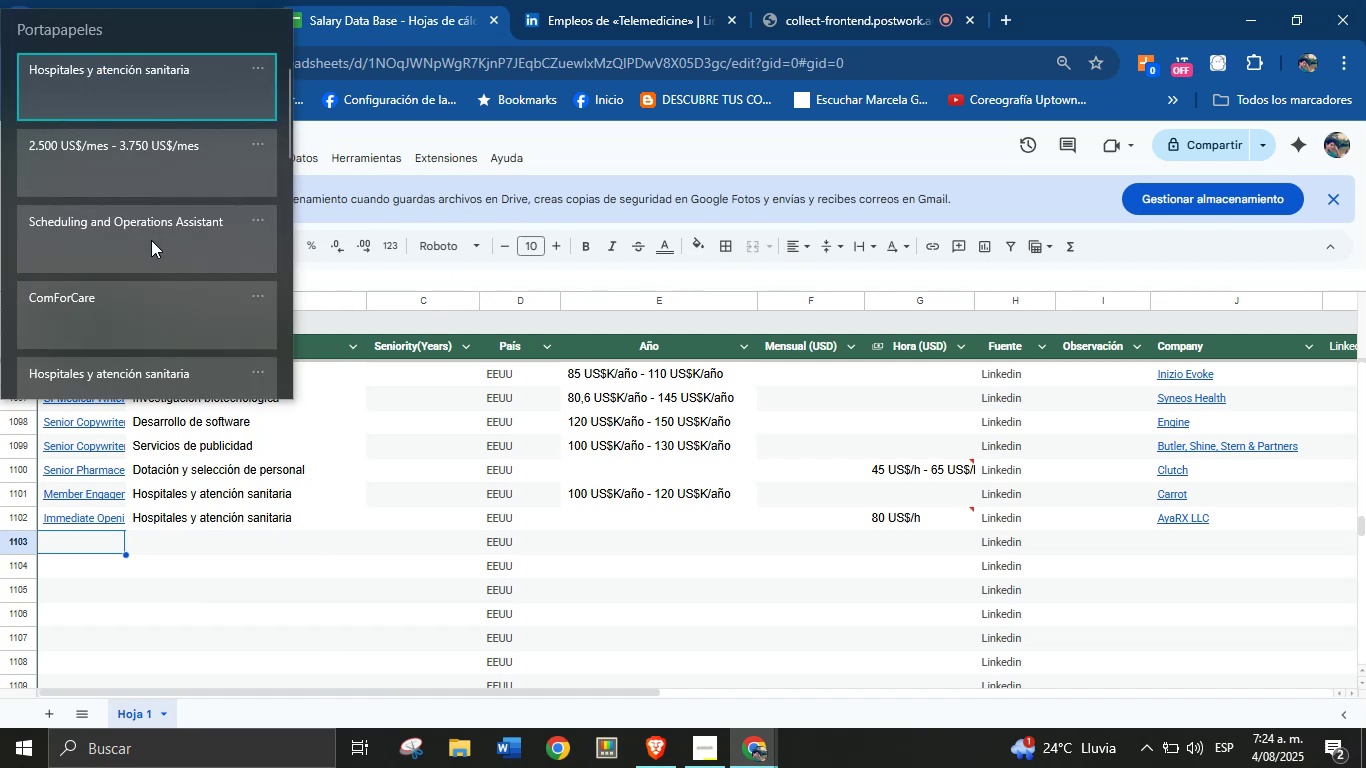 
key(Control+V)
 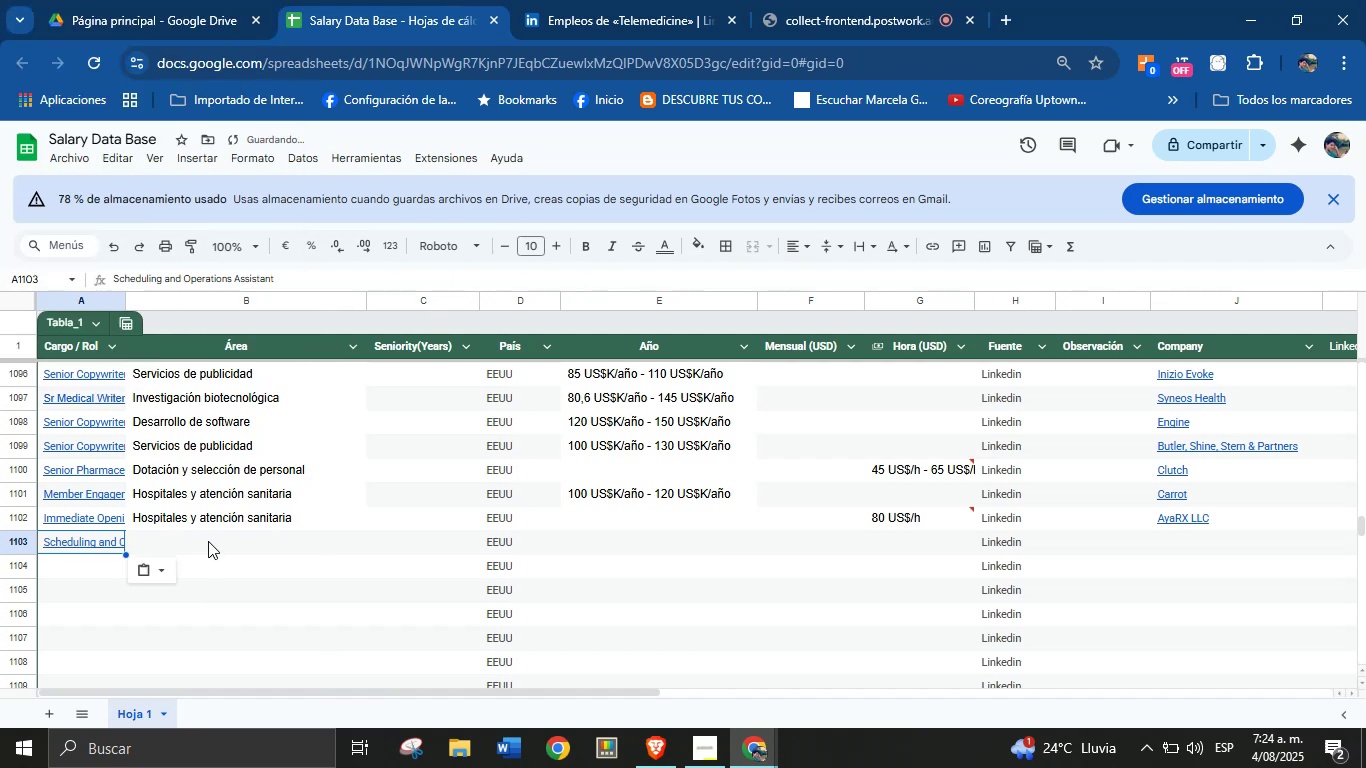 
left_click([209, 541])
 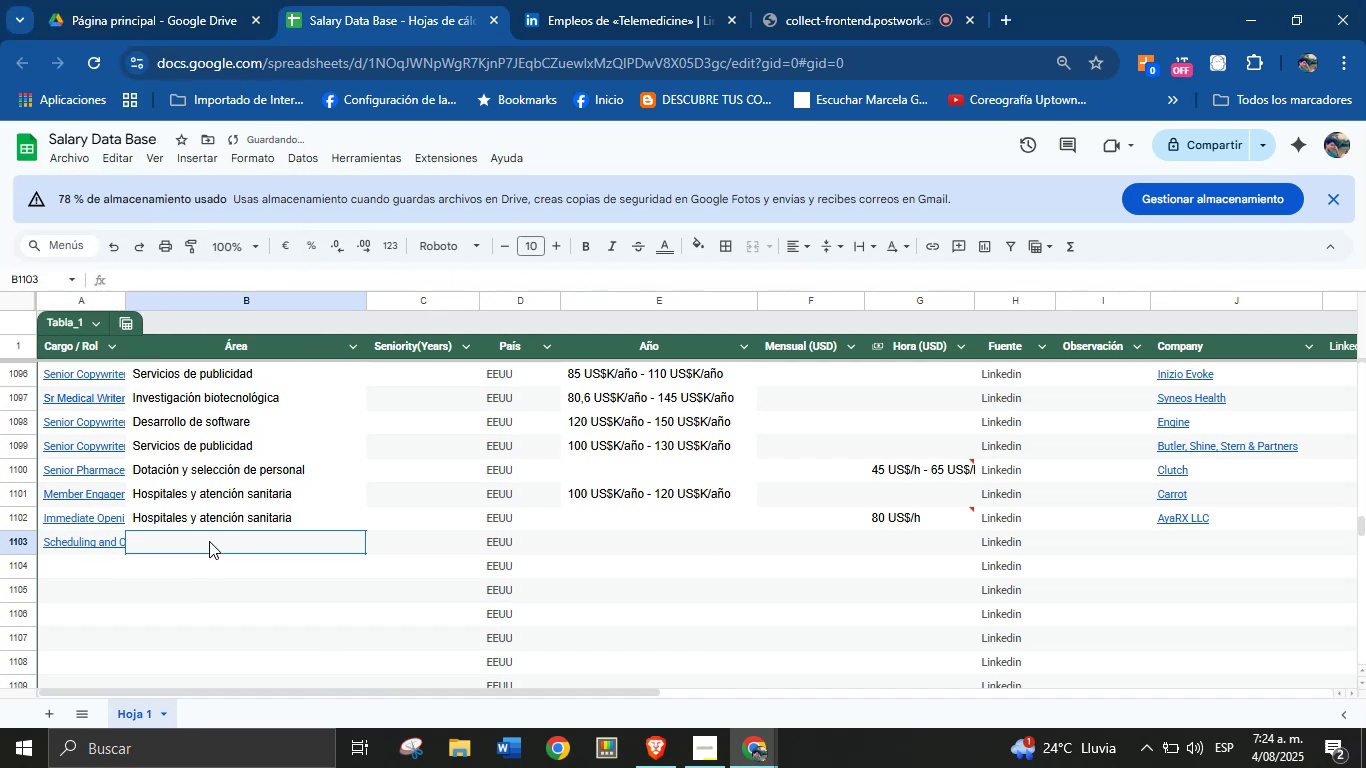 
key(Meta+MetaLeft)
 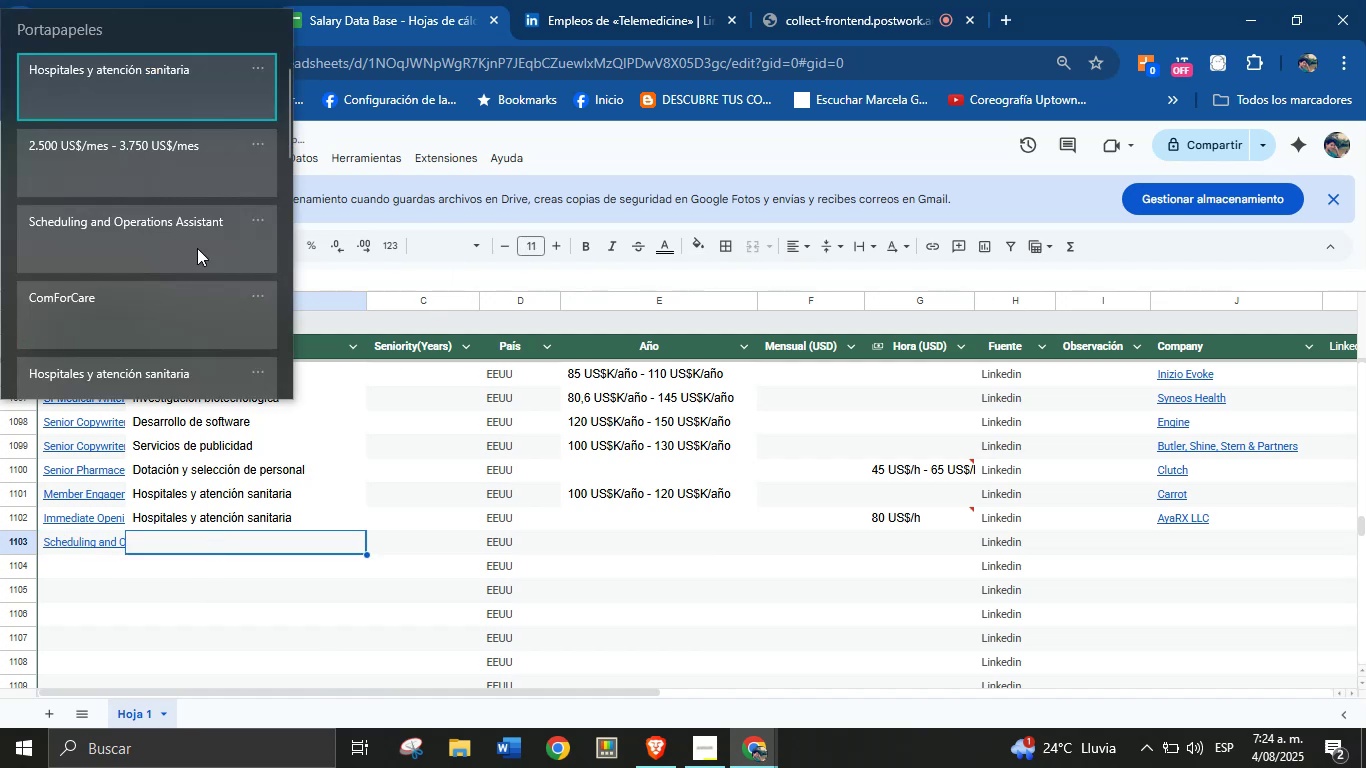 
key(Meta+MetaLeft)
 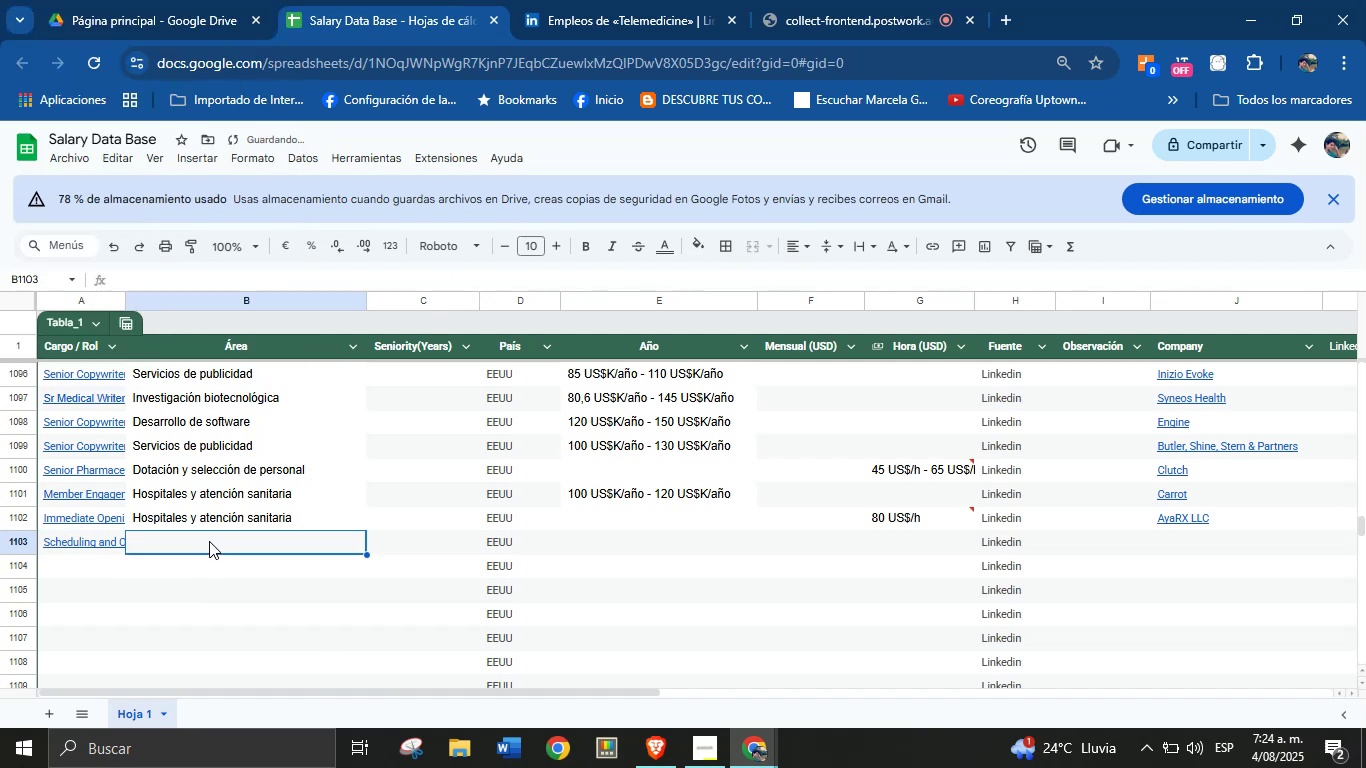 
key(Meta+V)
 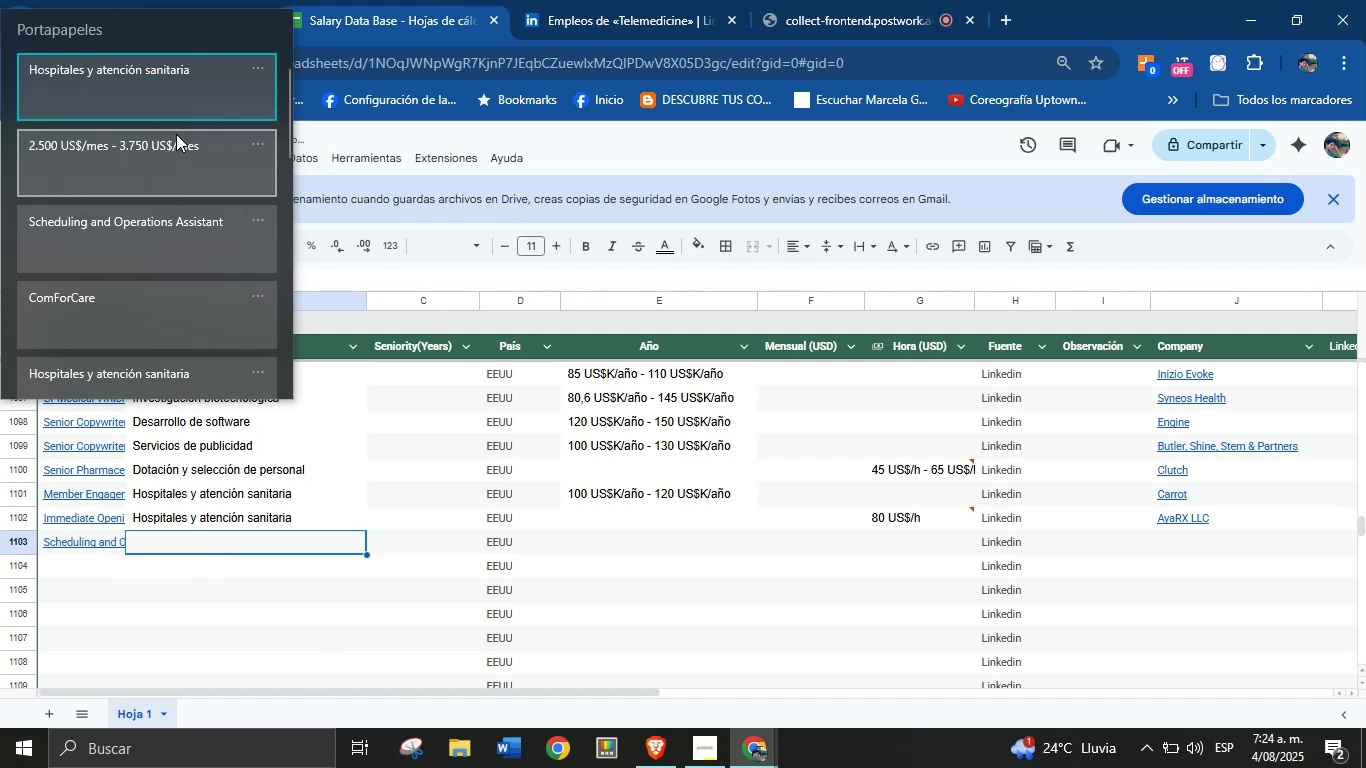 
left_click([185, 98])
 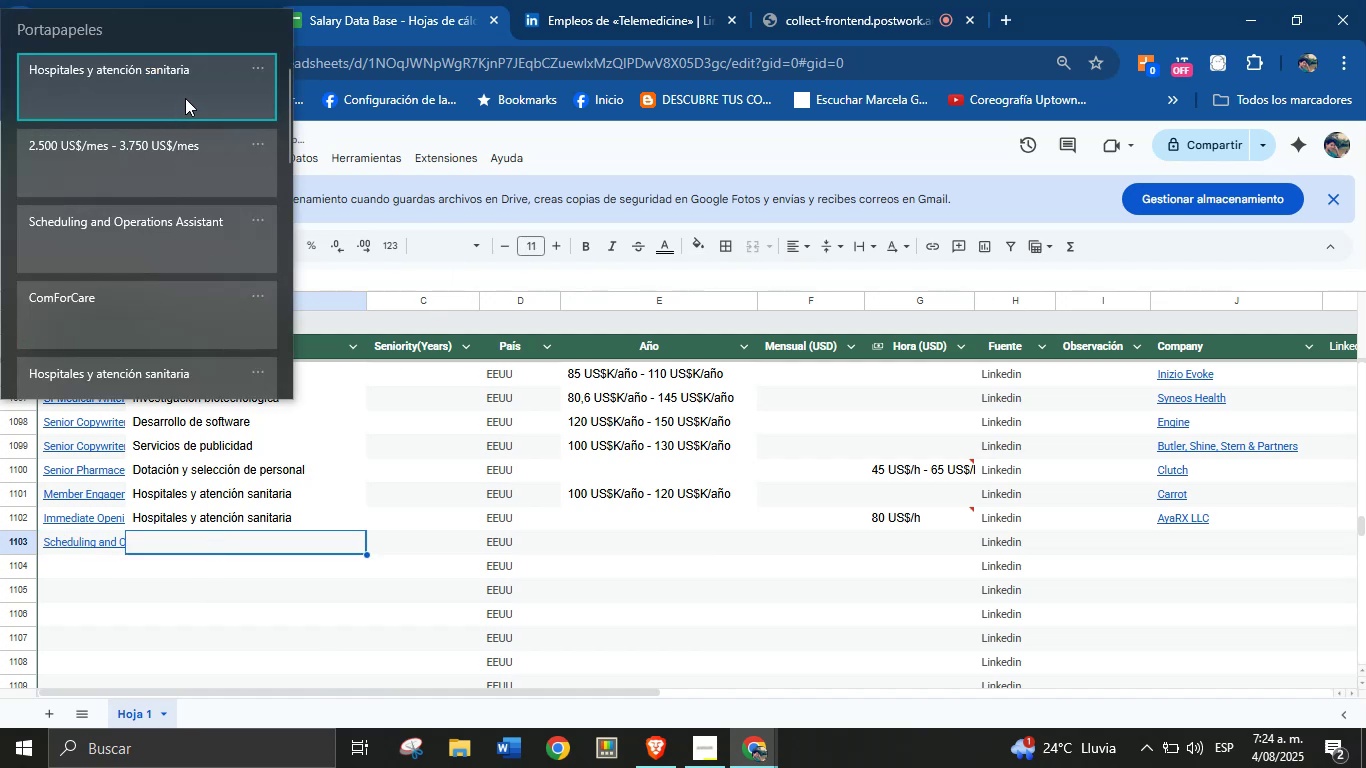 
key(Control+ControlLeft)
 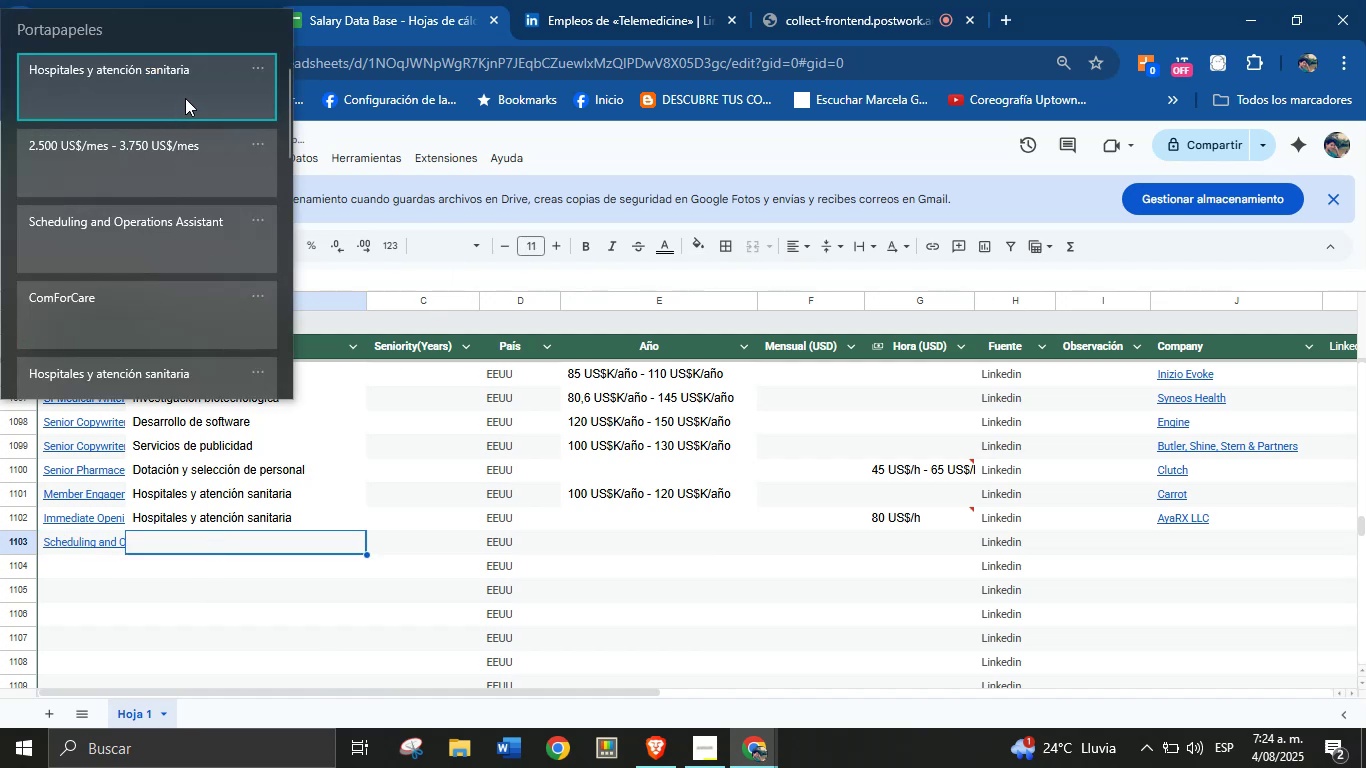 
key(Control+V)
 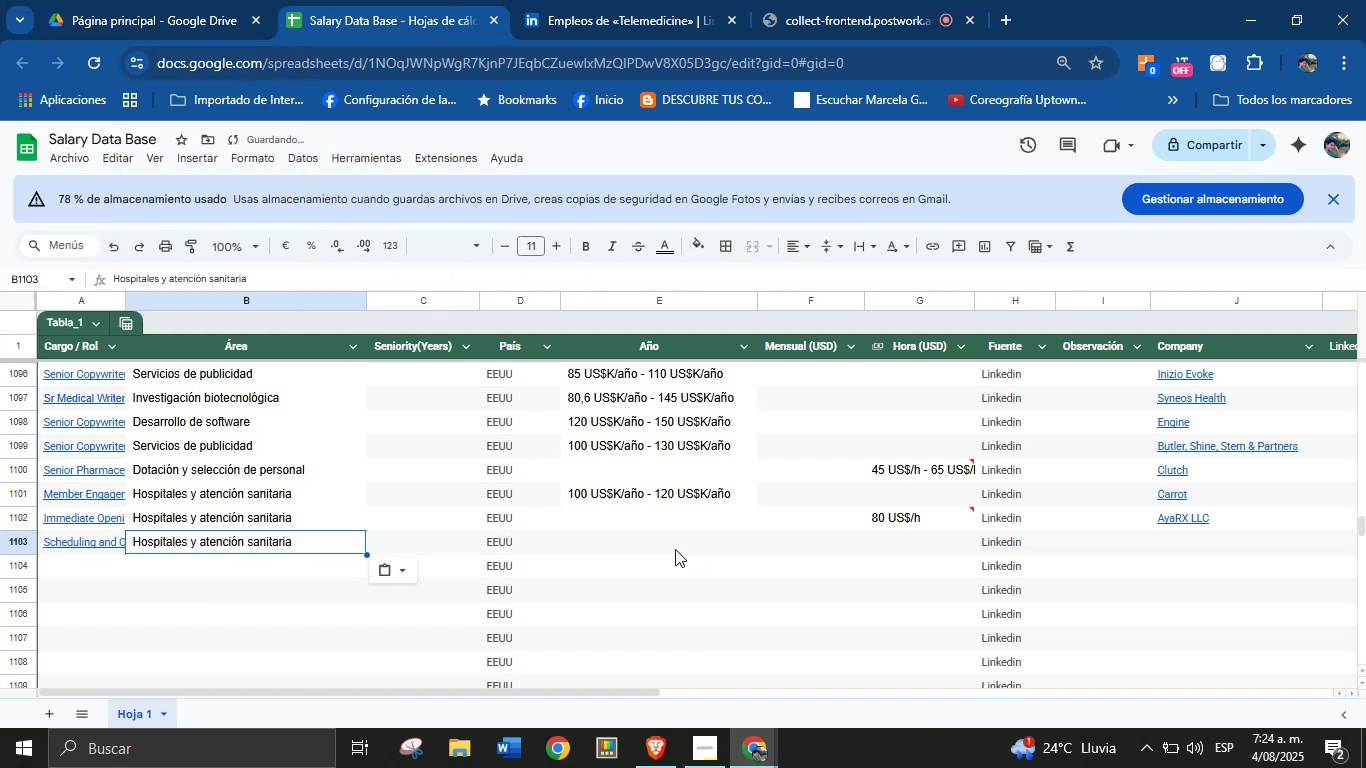 
left_click([654, 537])
 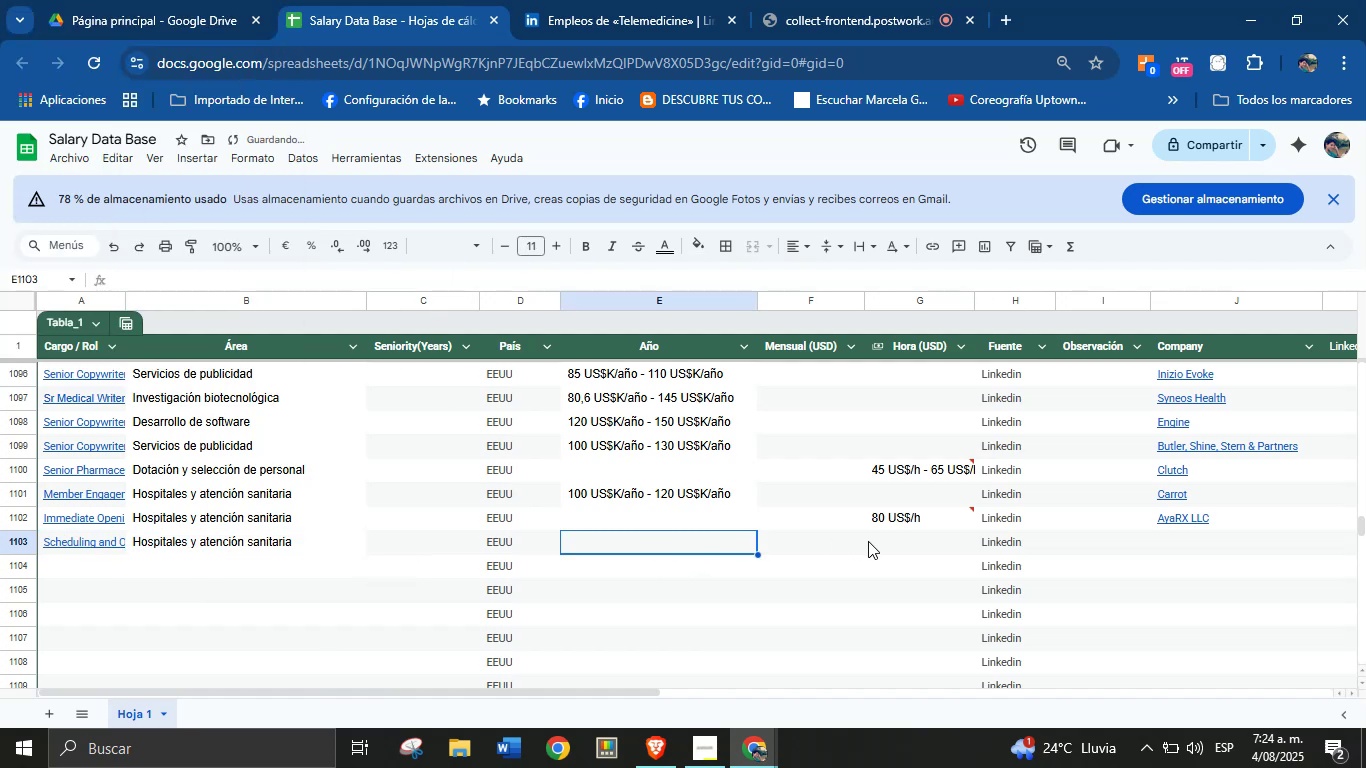 
left_click([893, 538])
 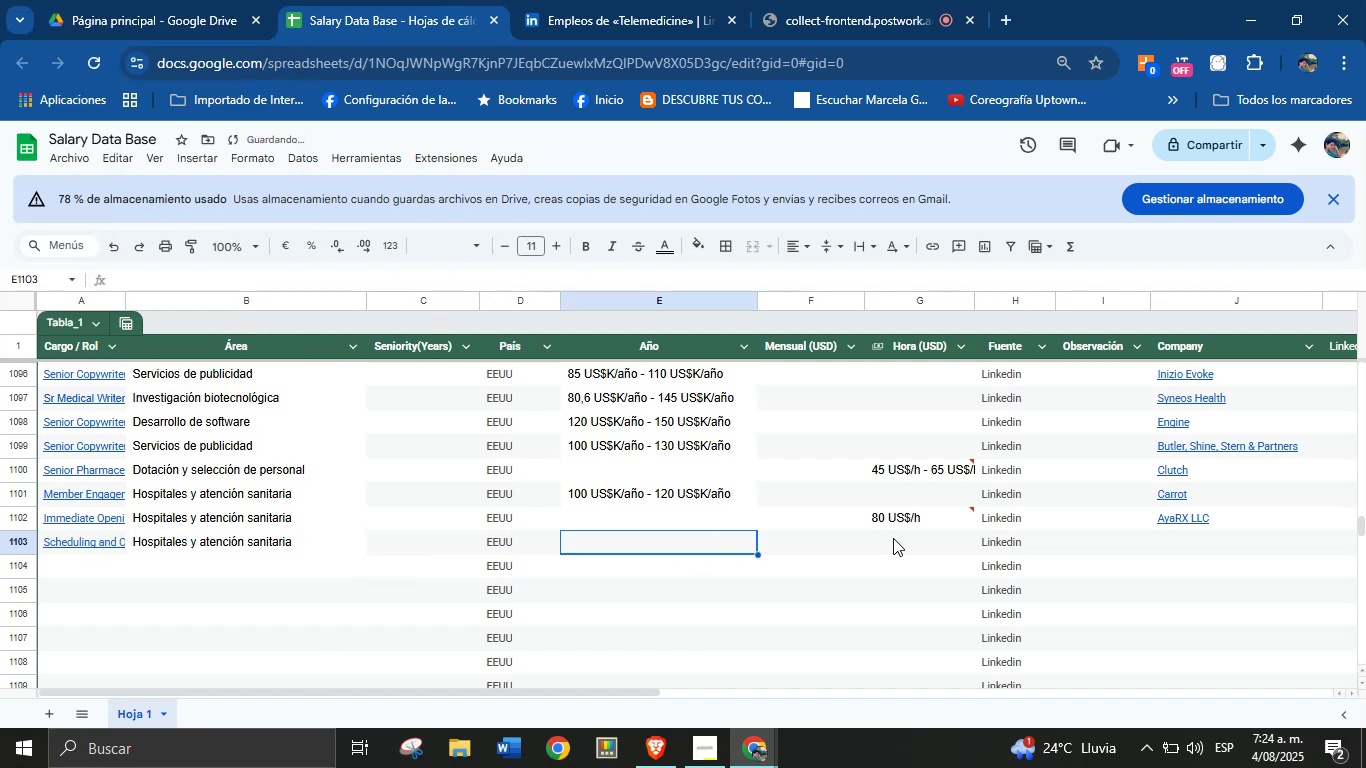 
key(Meta+MetaLeft)
 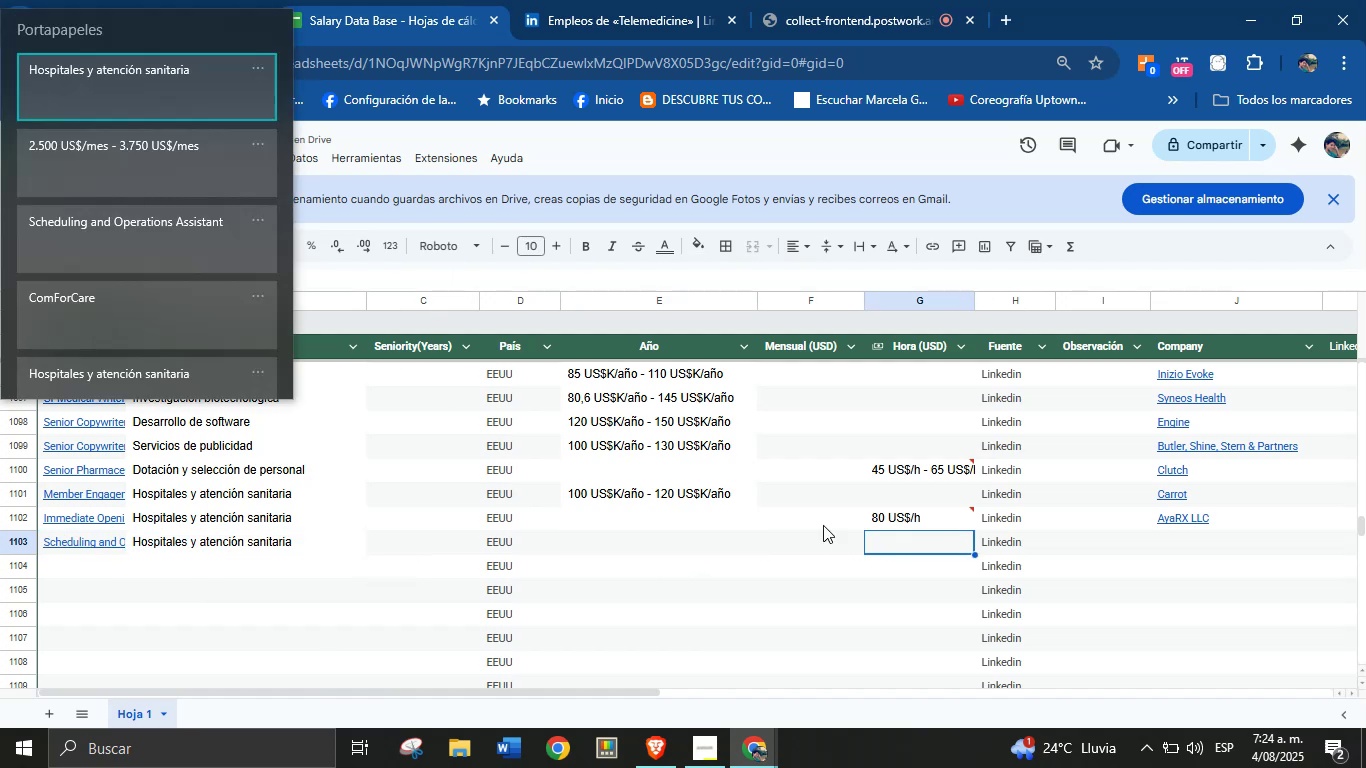 
key(Meta+MetaLeft)
 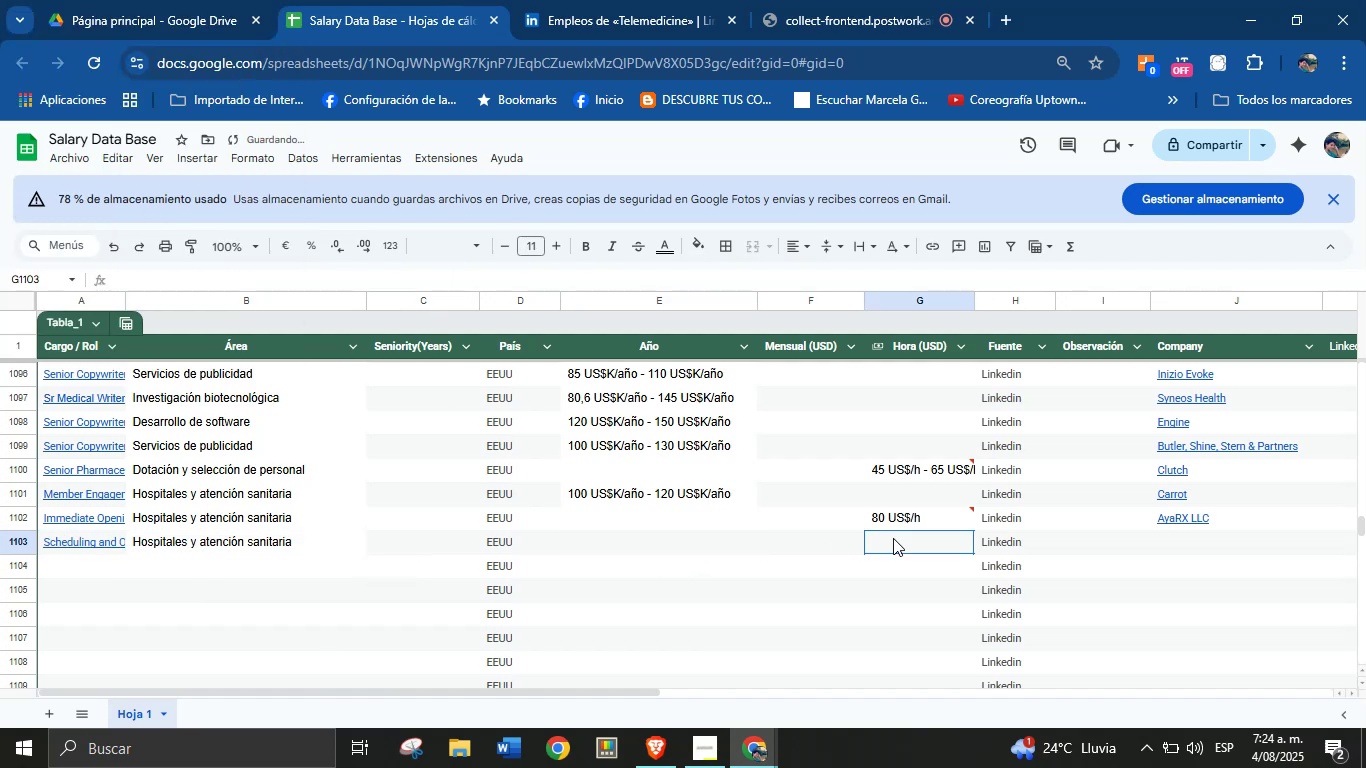 
key(Meta+V)
 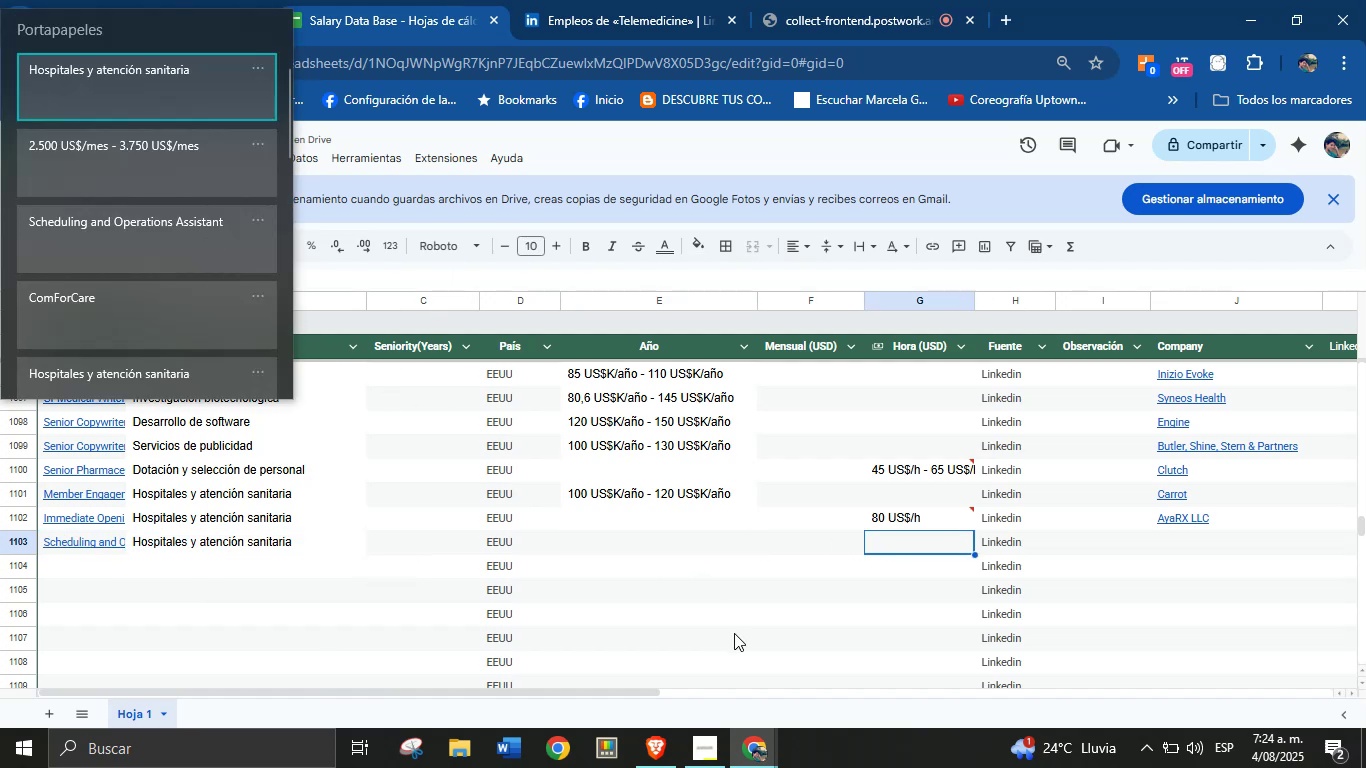 
left_click([653, 563])
 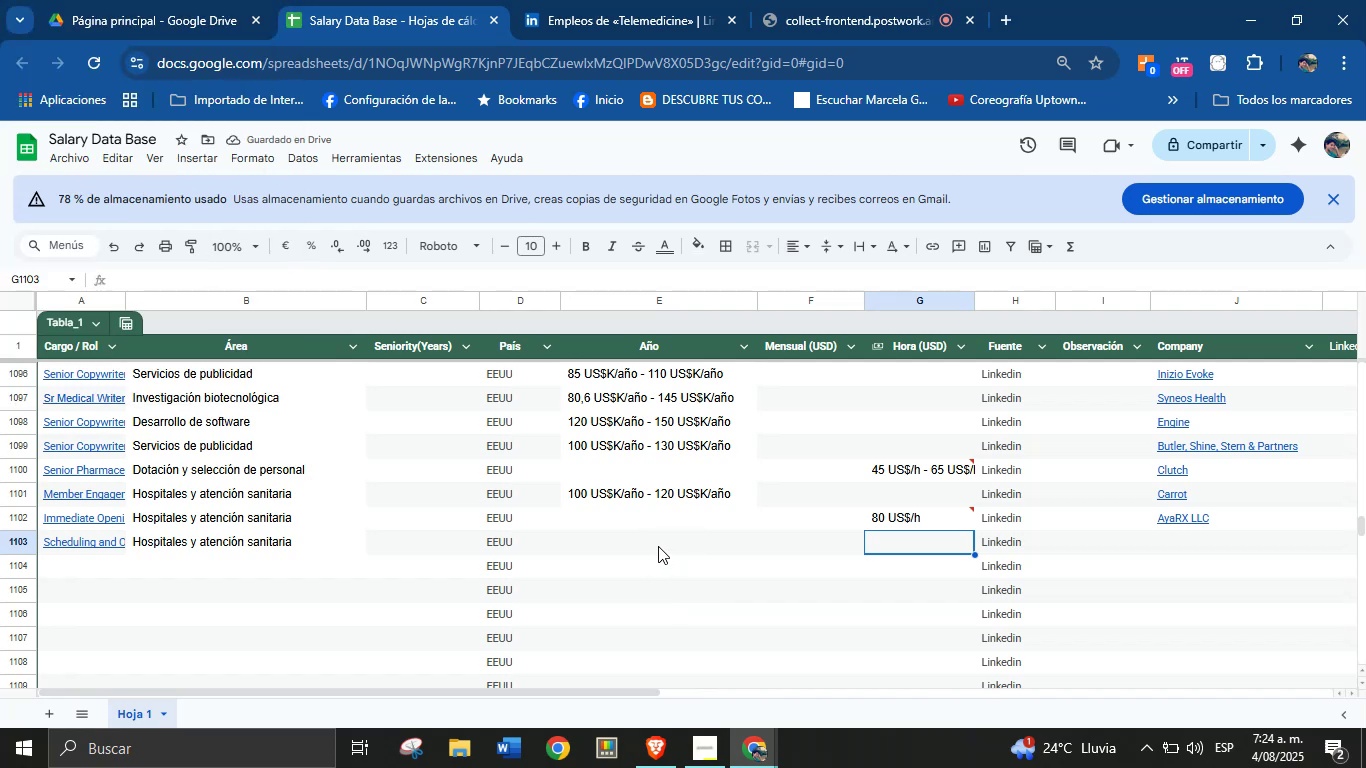 
double_click([659, 543])
 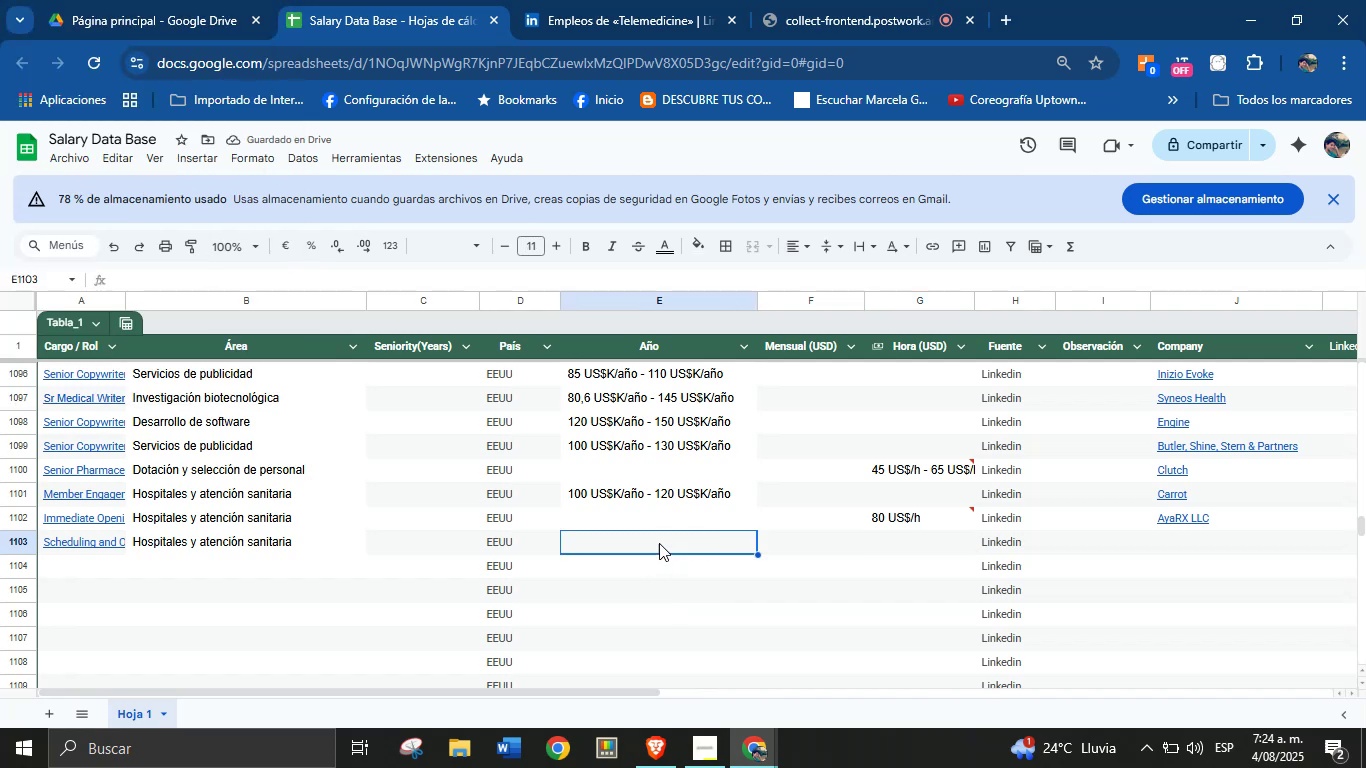 
key(Meta+MetaLeft)
 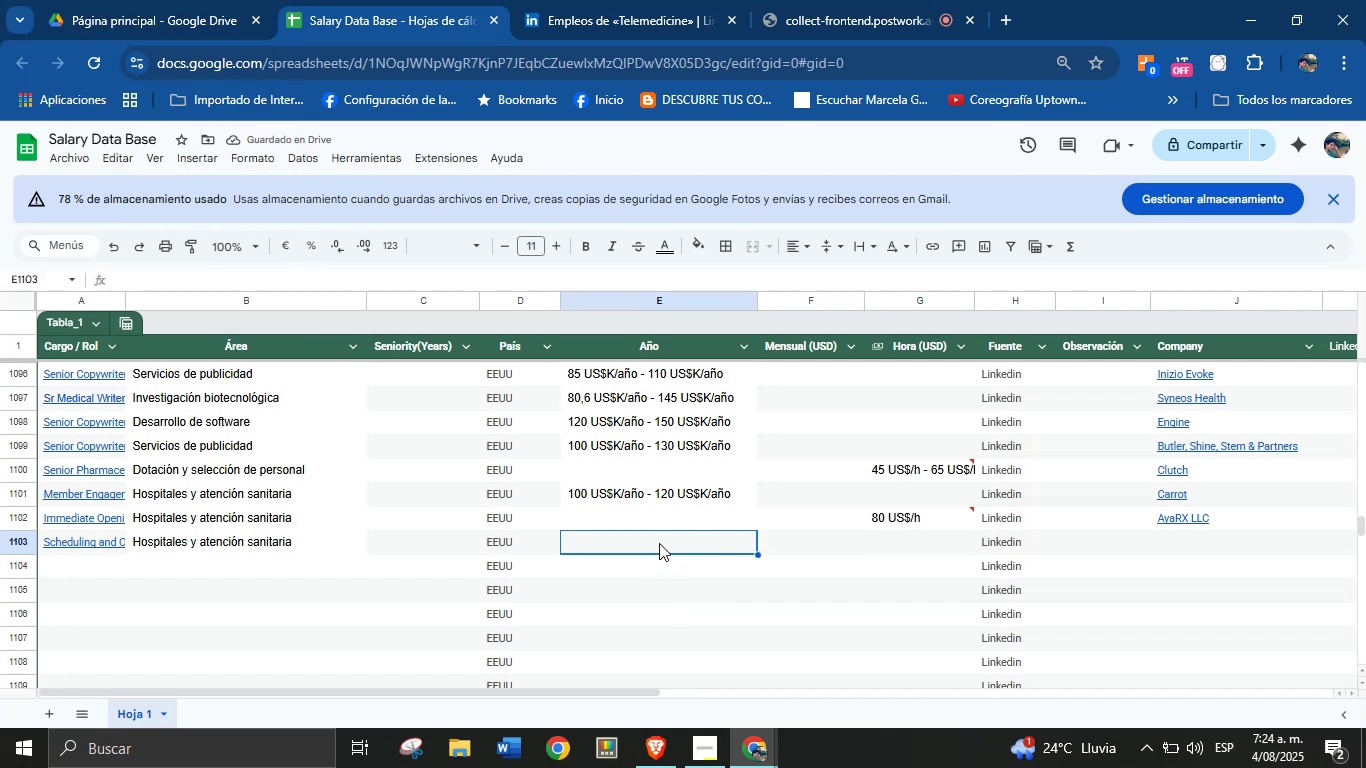 
key(Meta+MetaLeft)
 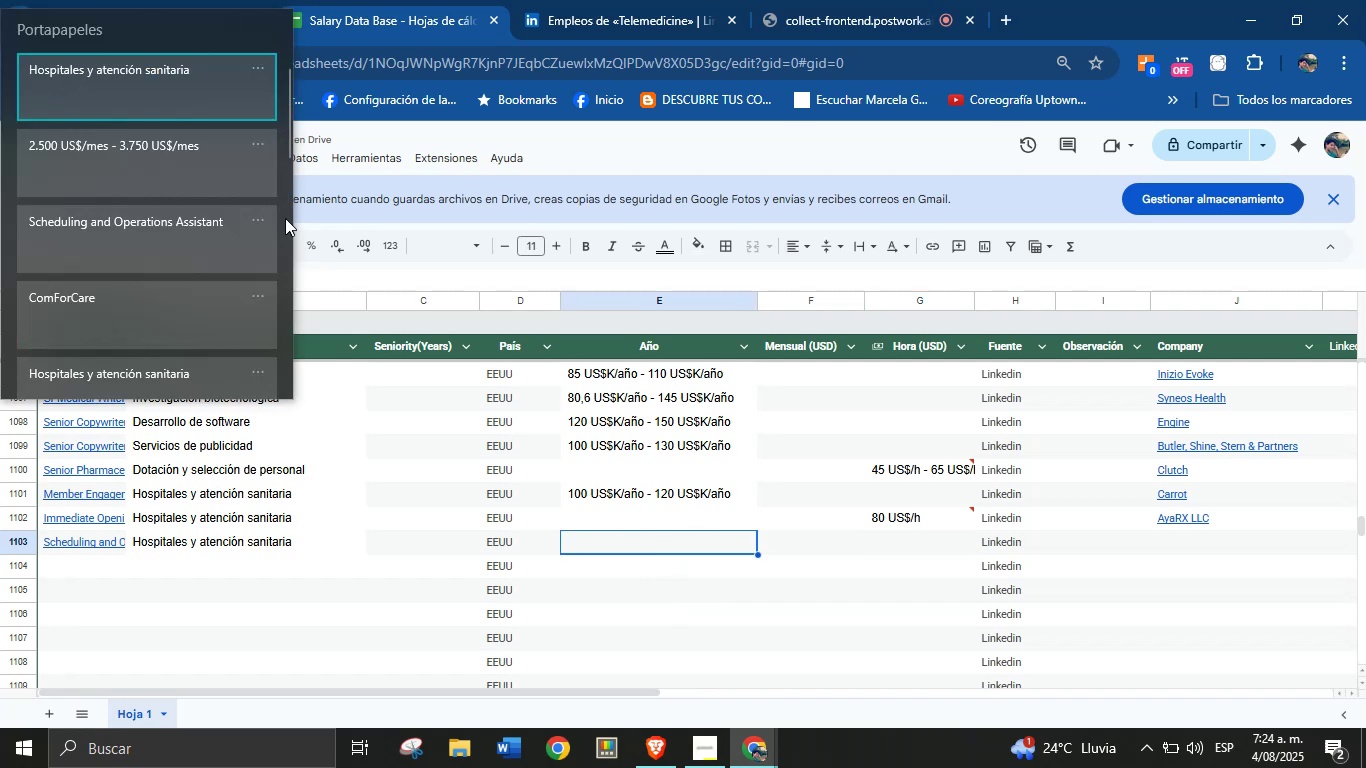 
key(Meta+V)
 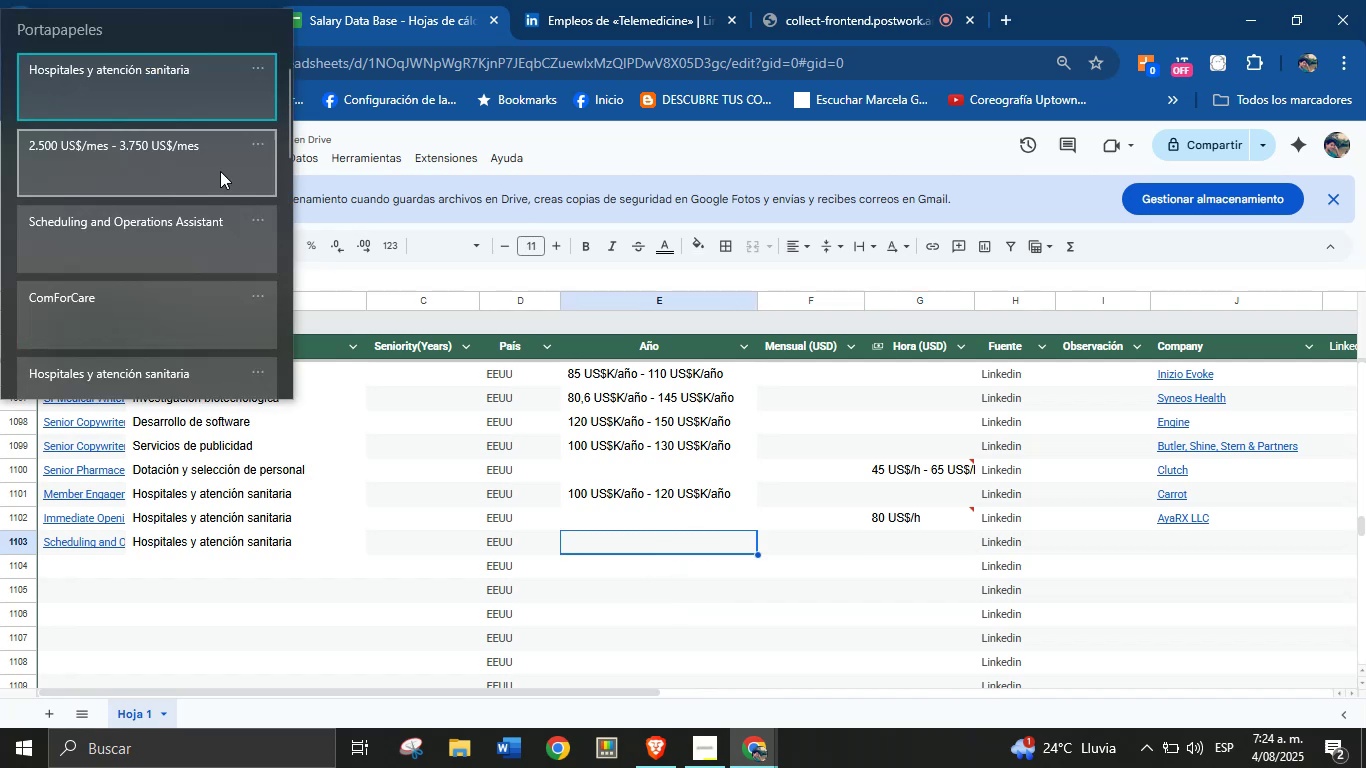 
left_click([182, 155])
 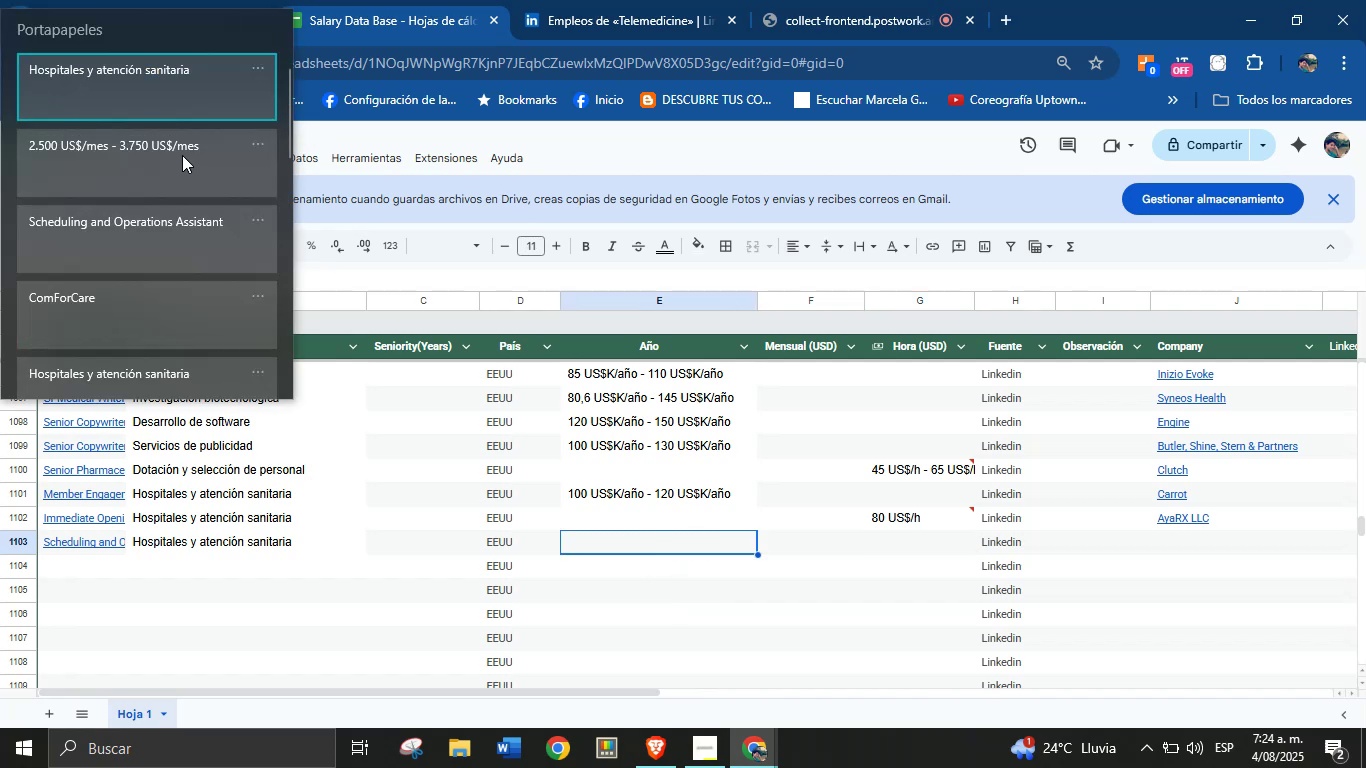 
key(Control+ControlLeft)
 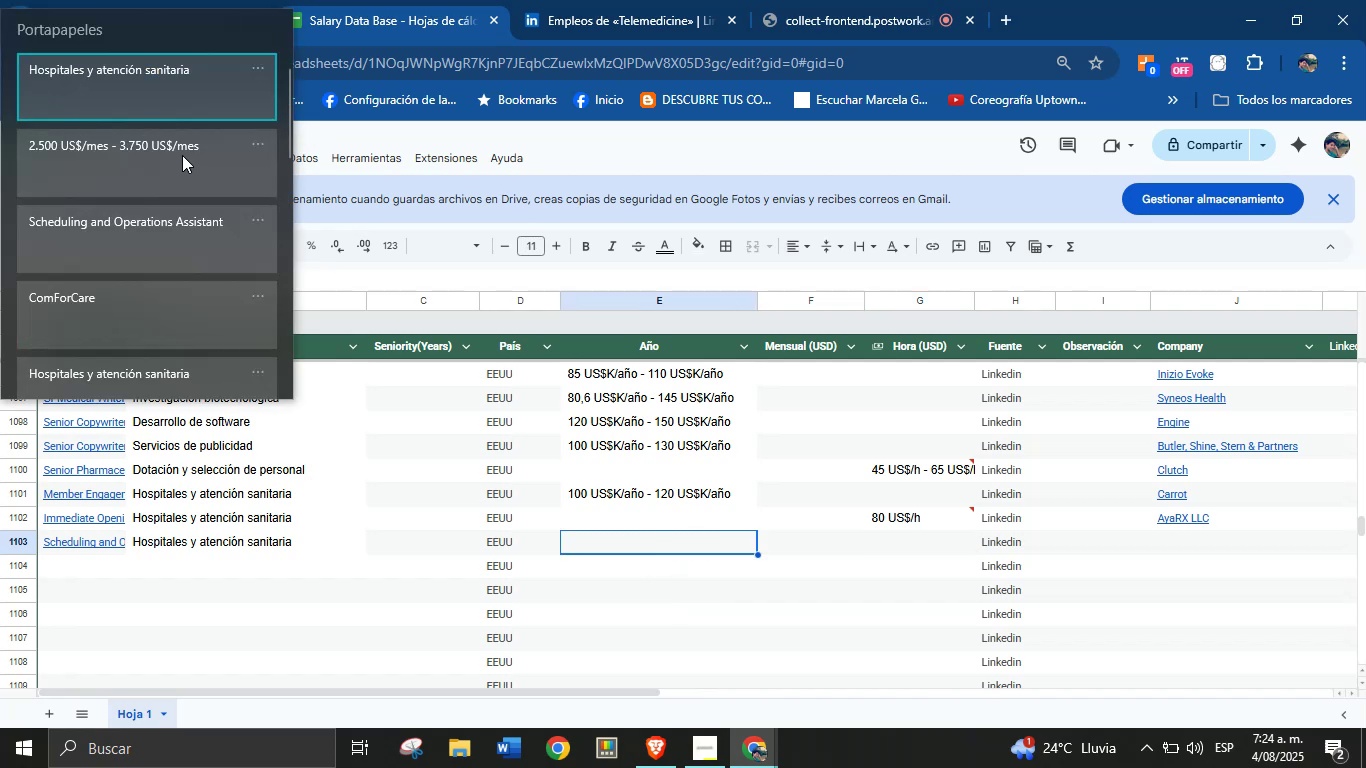 
hold_key(key=V, duration=2.46)
 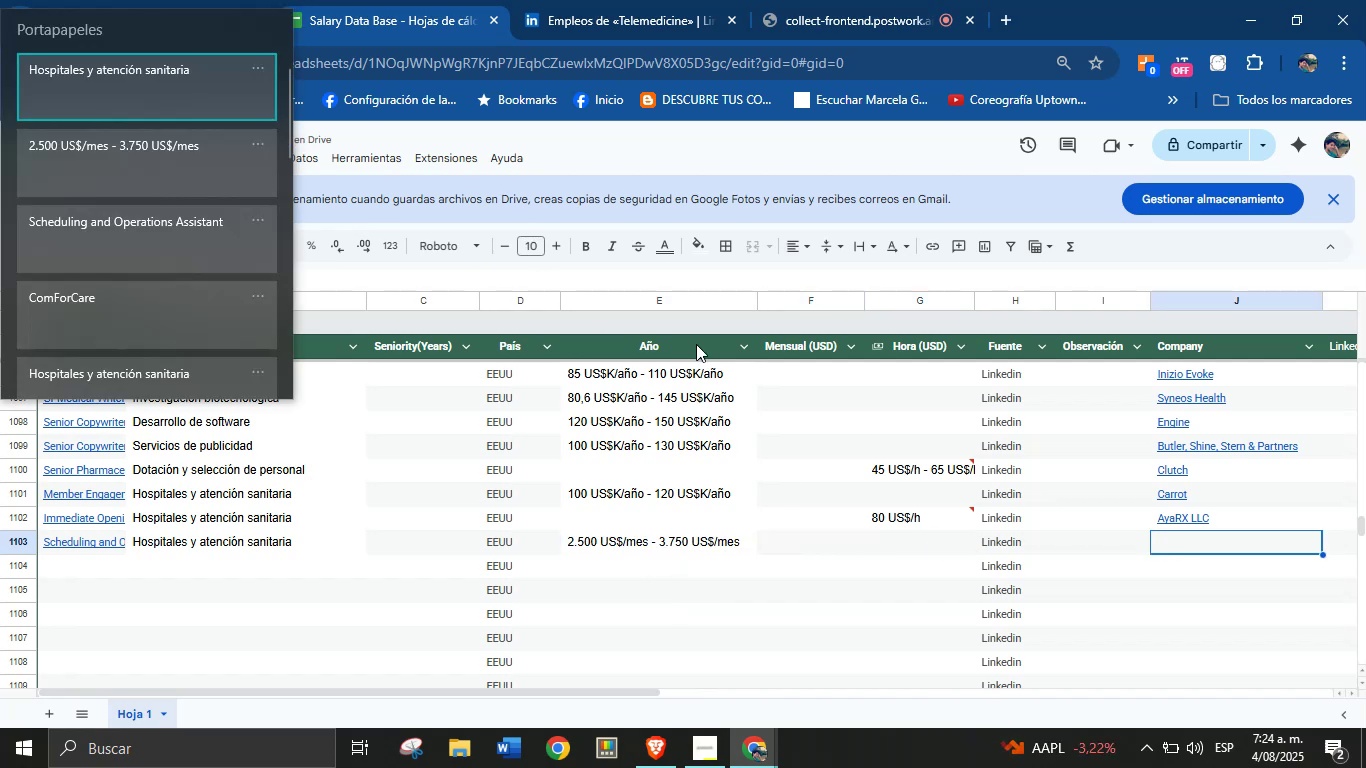 
left_click([860, 545])
 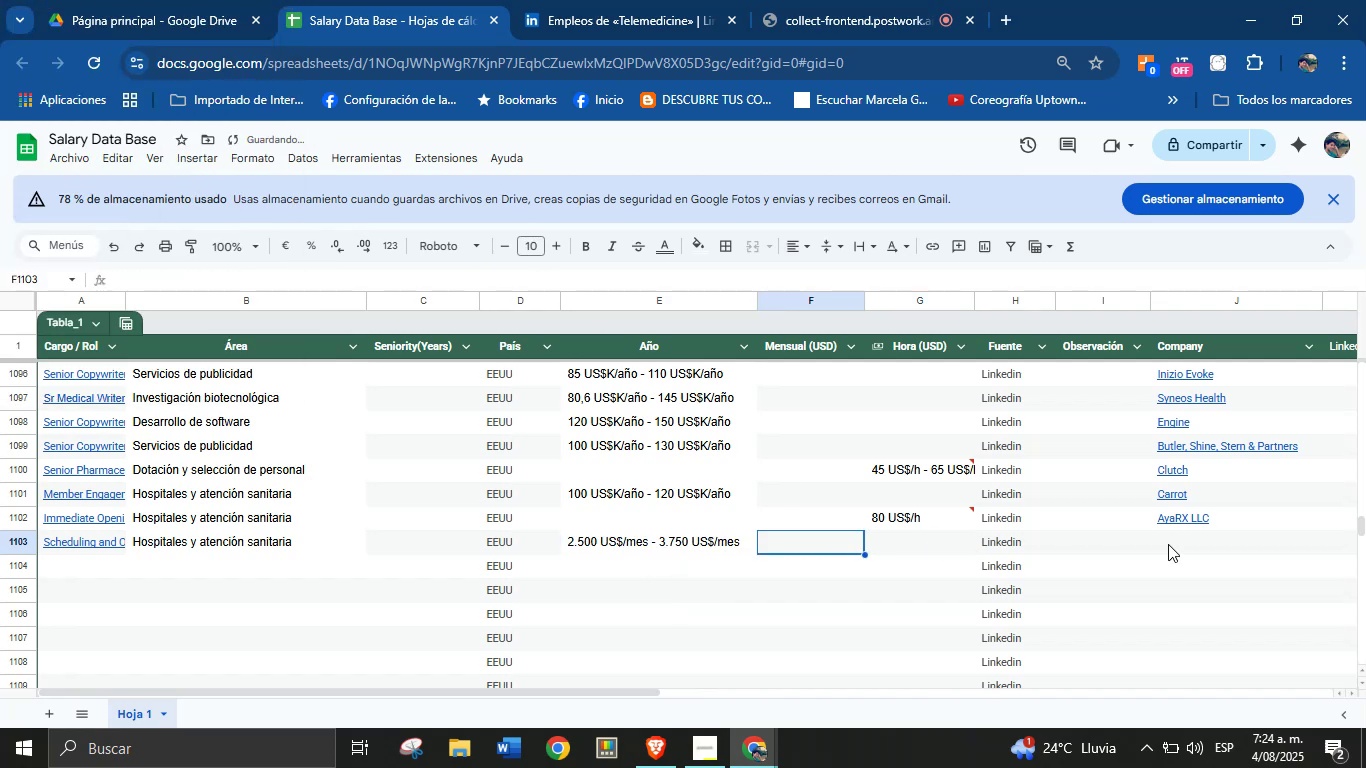 
left_click([1182, 544])
 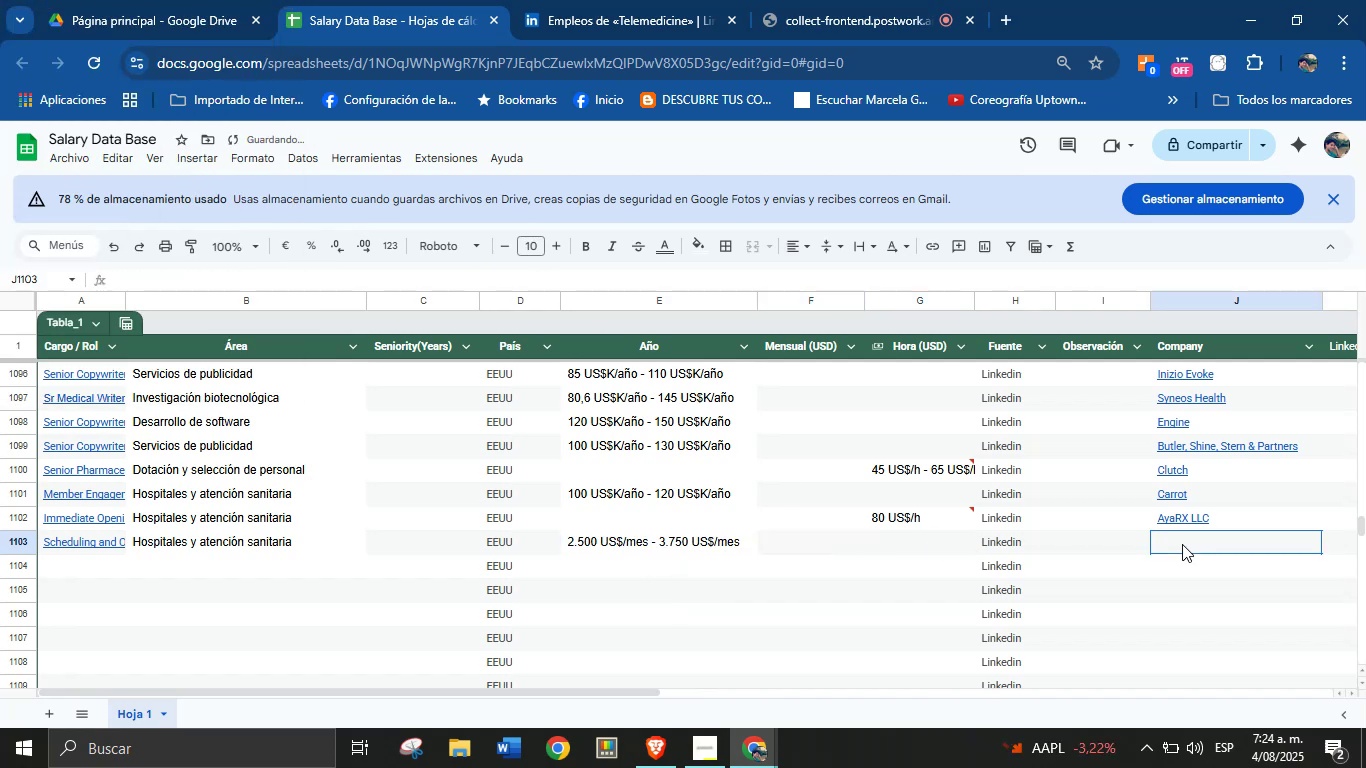 
key(Meta+MetaLeft)
 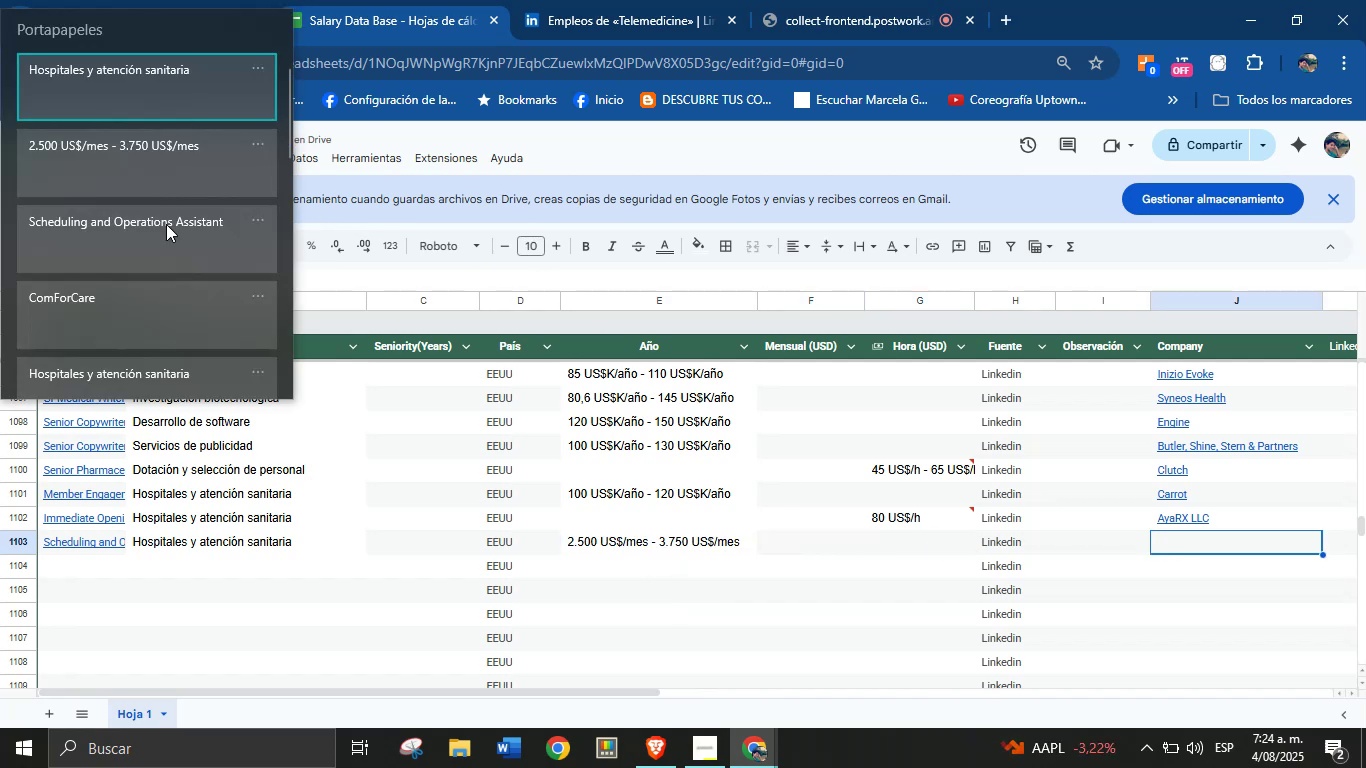 
key(Meta+MetaLeft)
 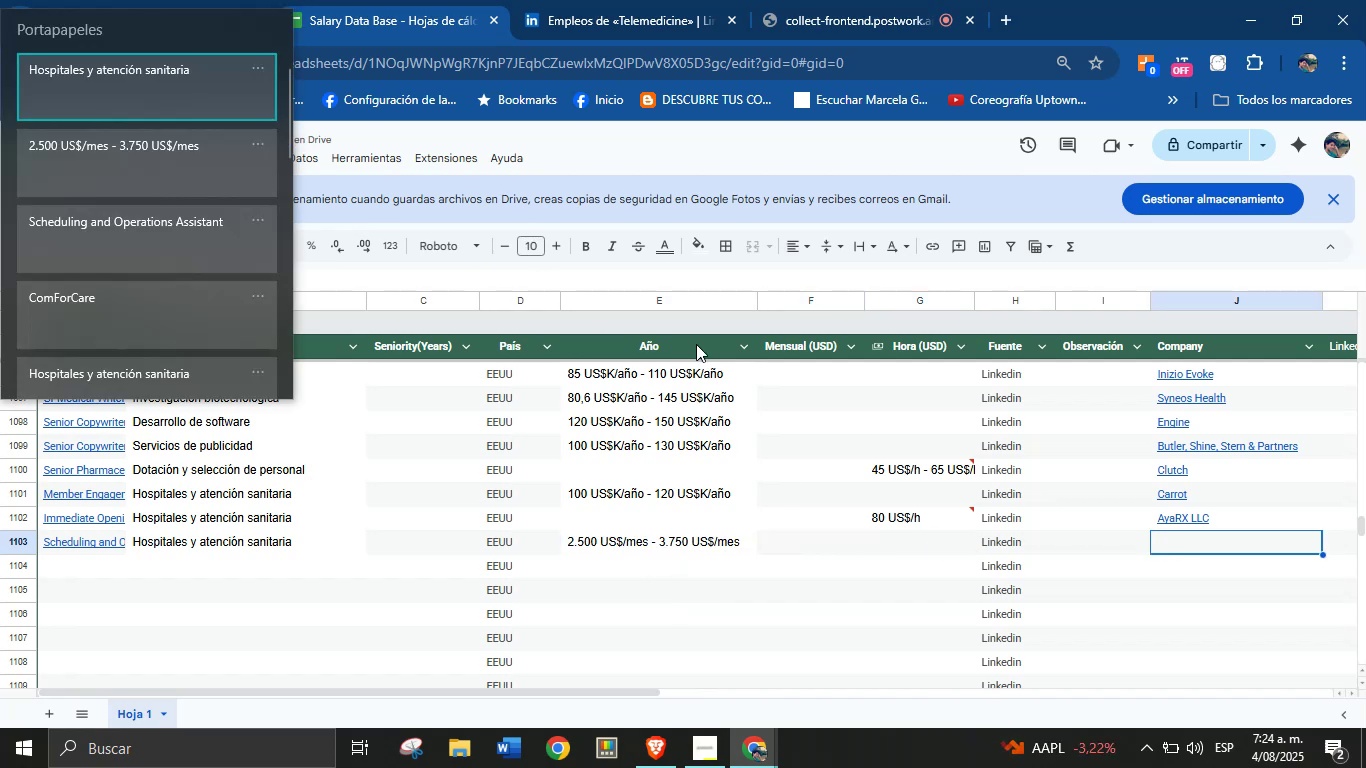 
left_click([161, 324])
 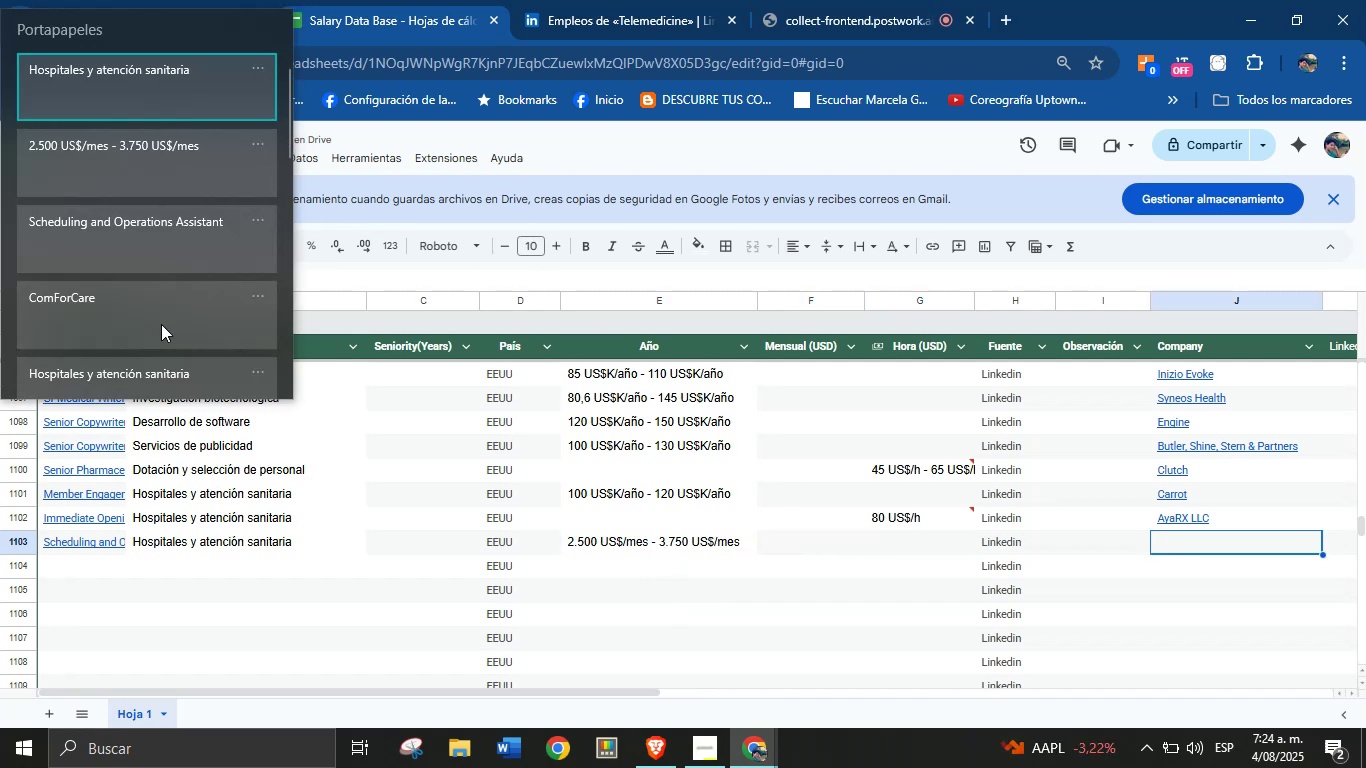 
key(Control+ControlLeft)
 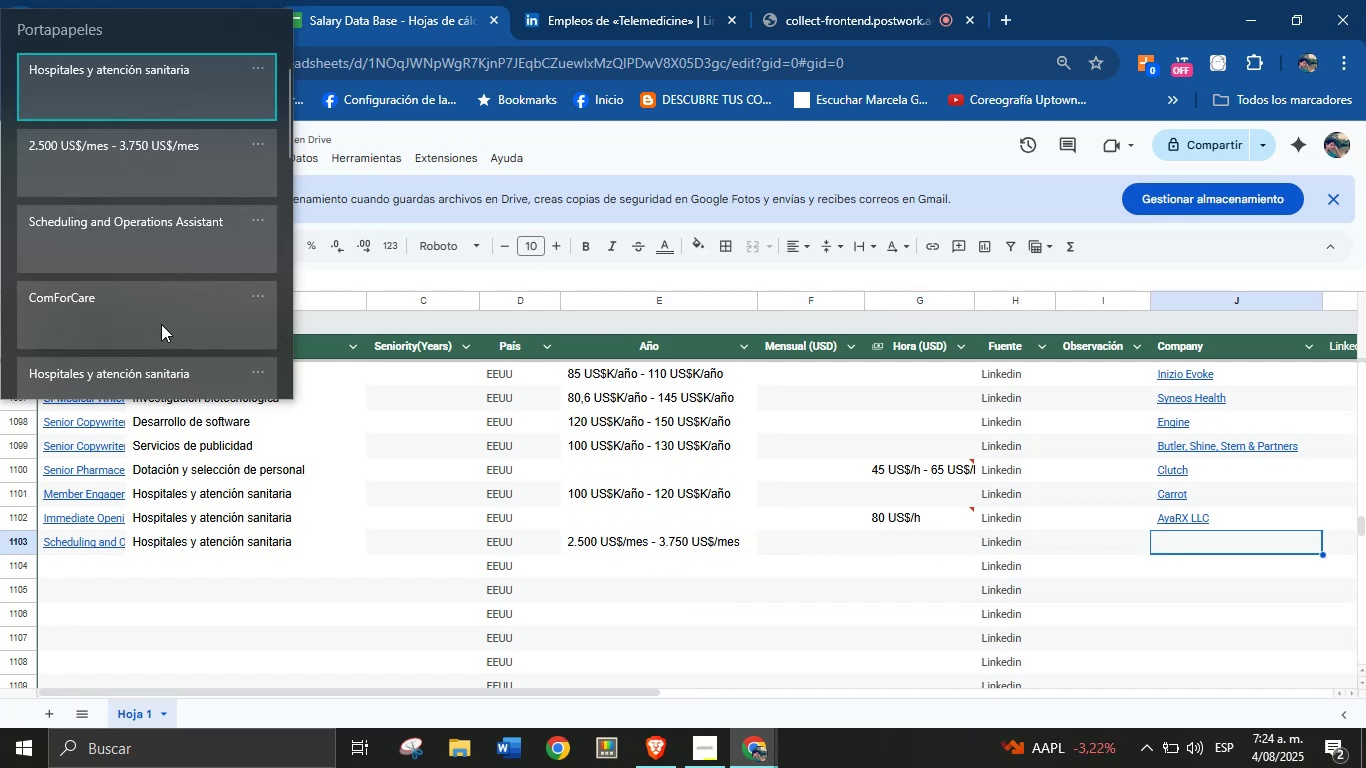 
key(Control+V)
 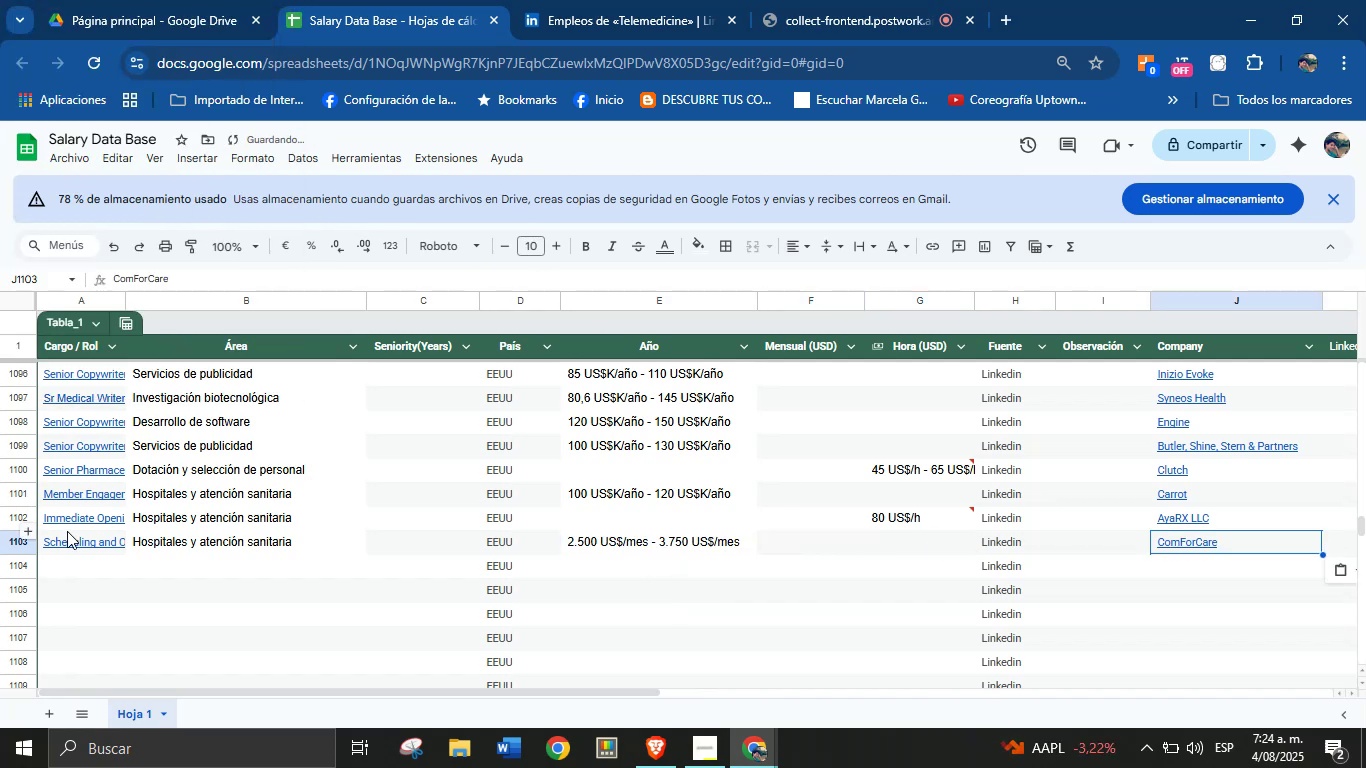 
left_click([67, 576])
 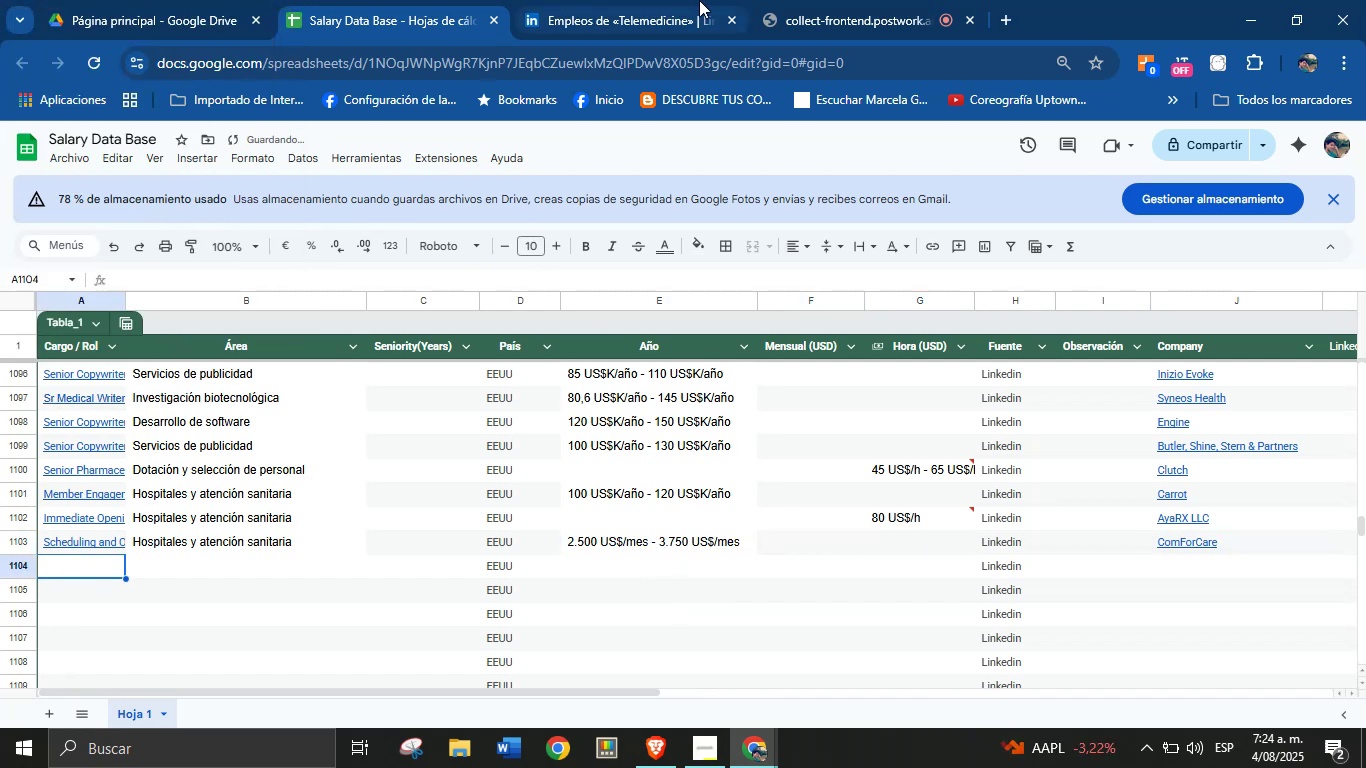 
left_click([650, 0])
 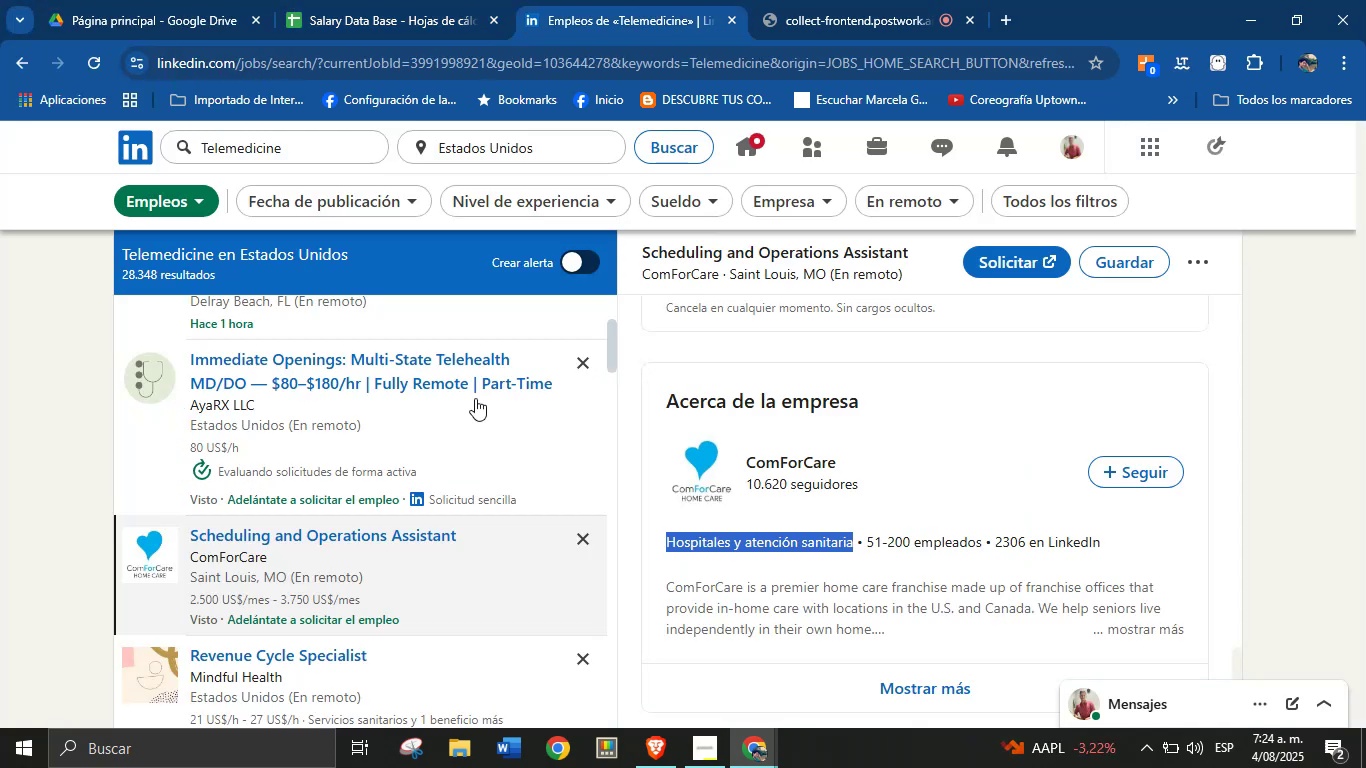 
scroll: coordinate [352, 445], scroll_direction: down, amount: 2.0
 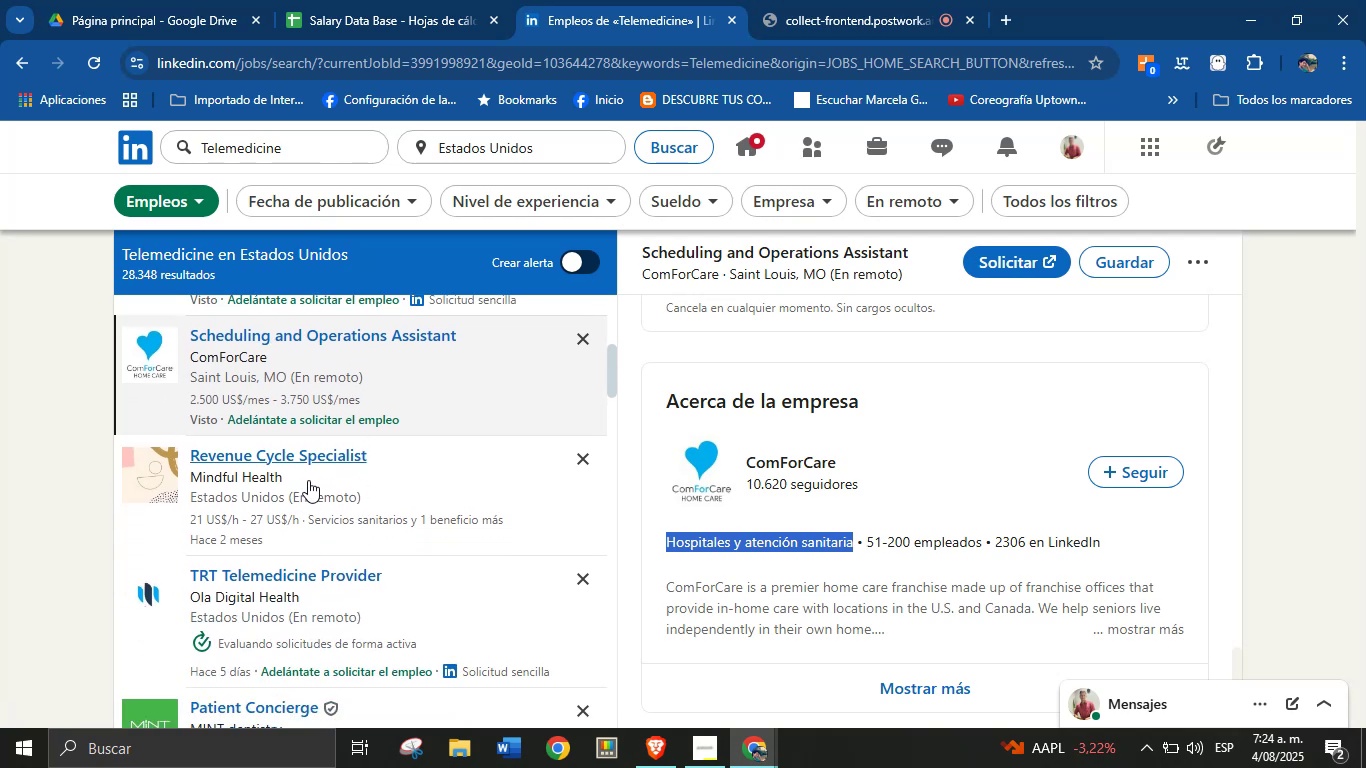 
left_click([308, 478])
 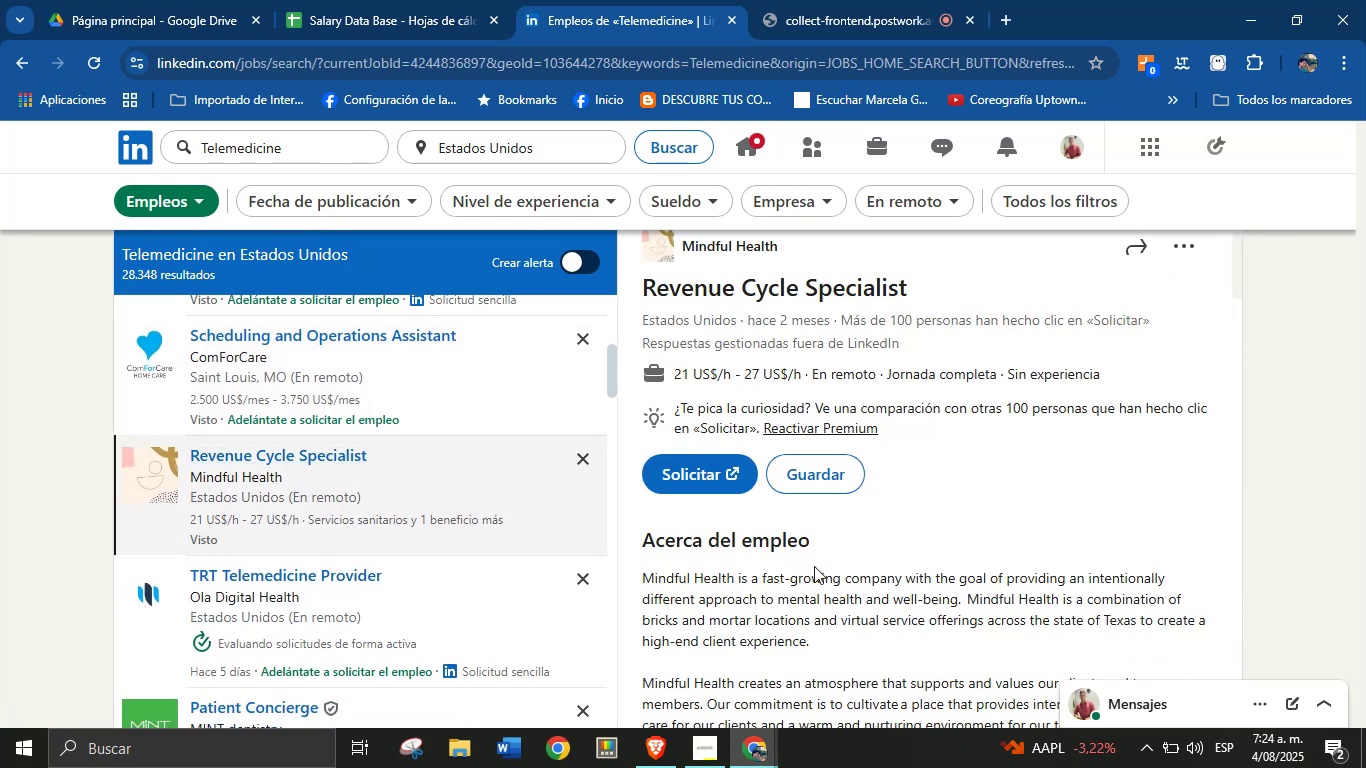 
wait(7.23)
 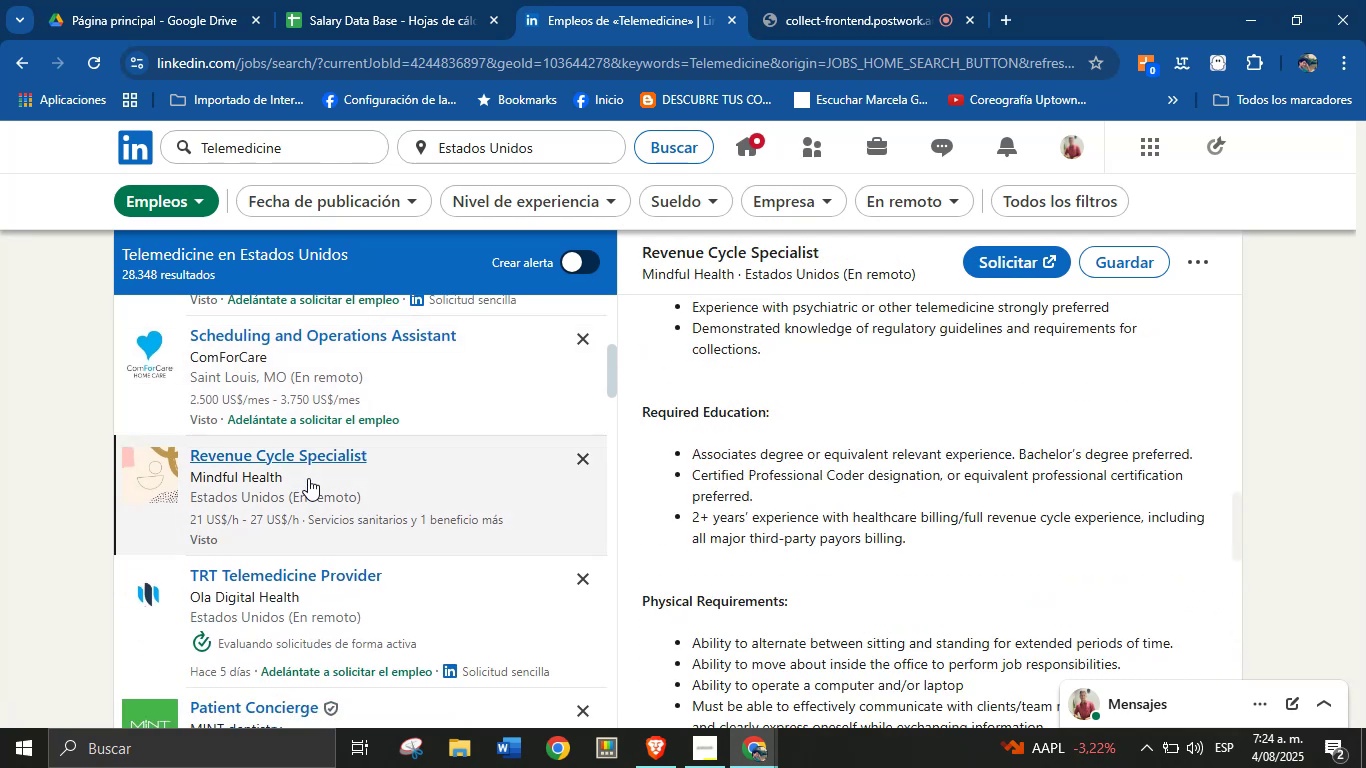 
scroll: coordinate [962, 575], scroll_direction: up, amount: 6.0
 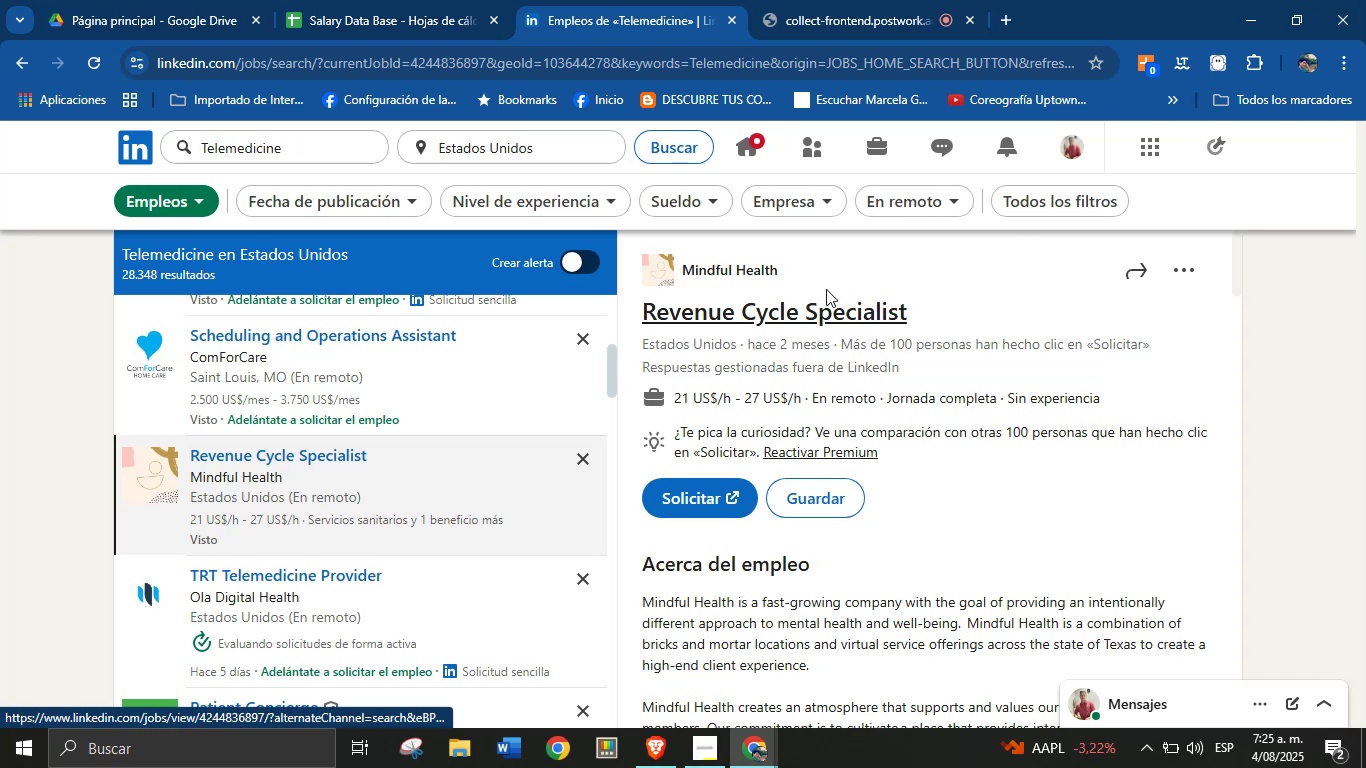 
left_click_drag(start_coordinate=[791, 270], to_coordinate=[687, 275])
 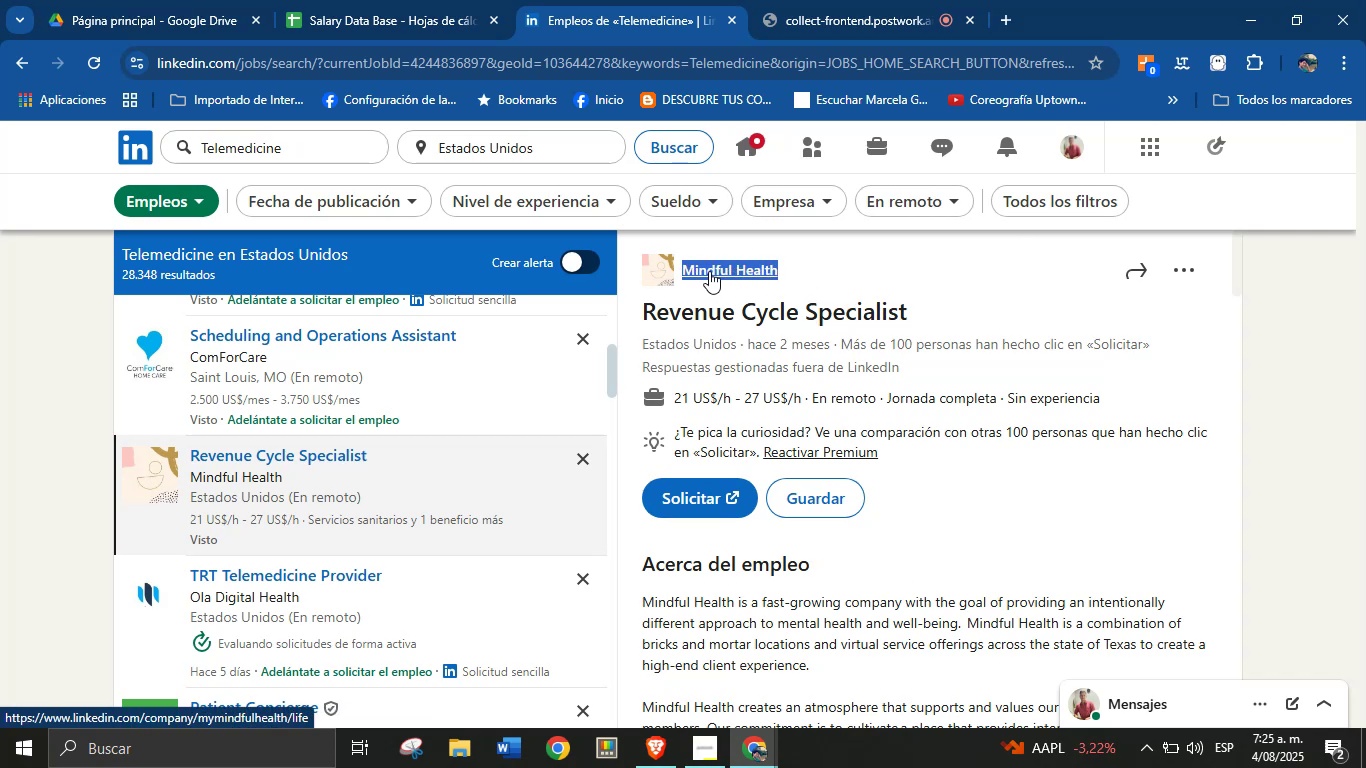 
key(Alt+AltLeft)
 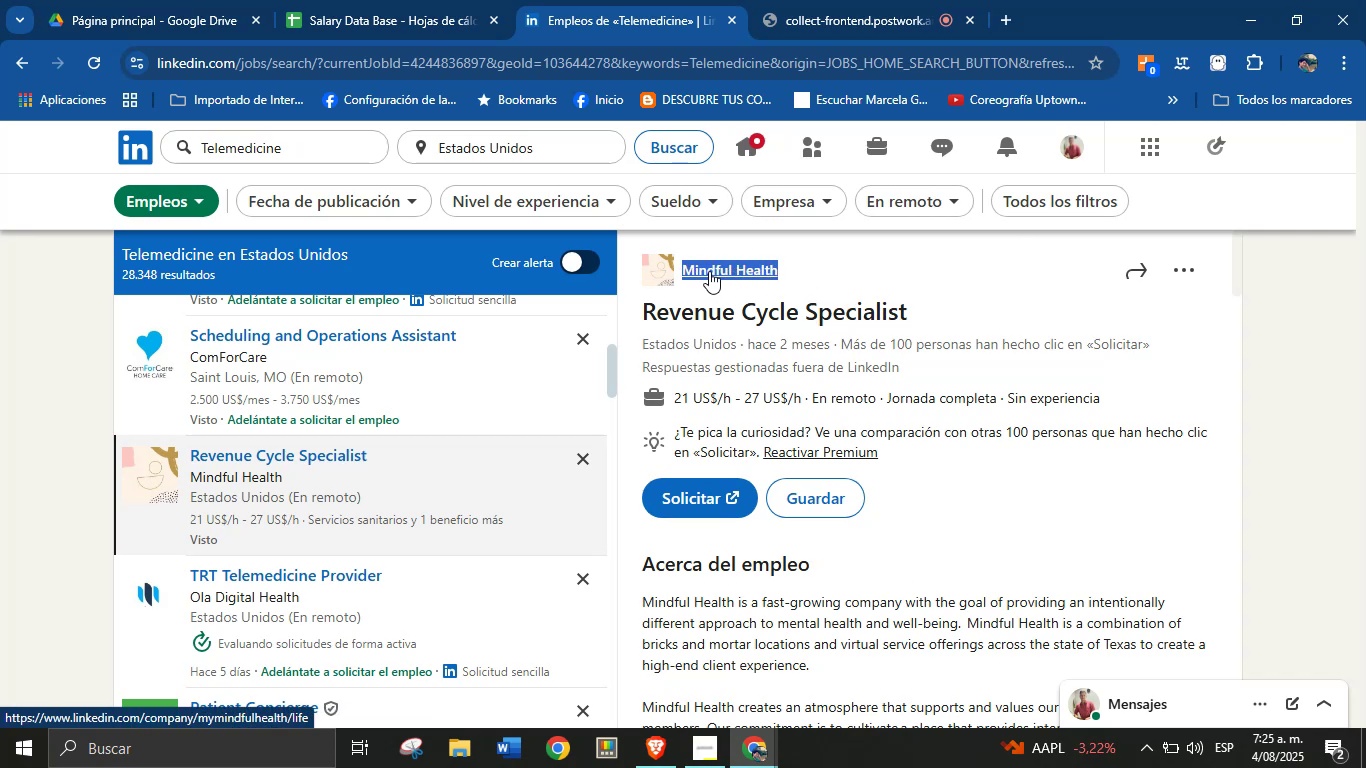 
key(Alt+Control+ControlLeft)
 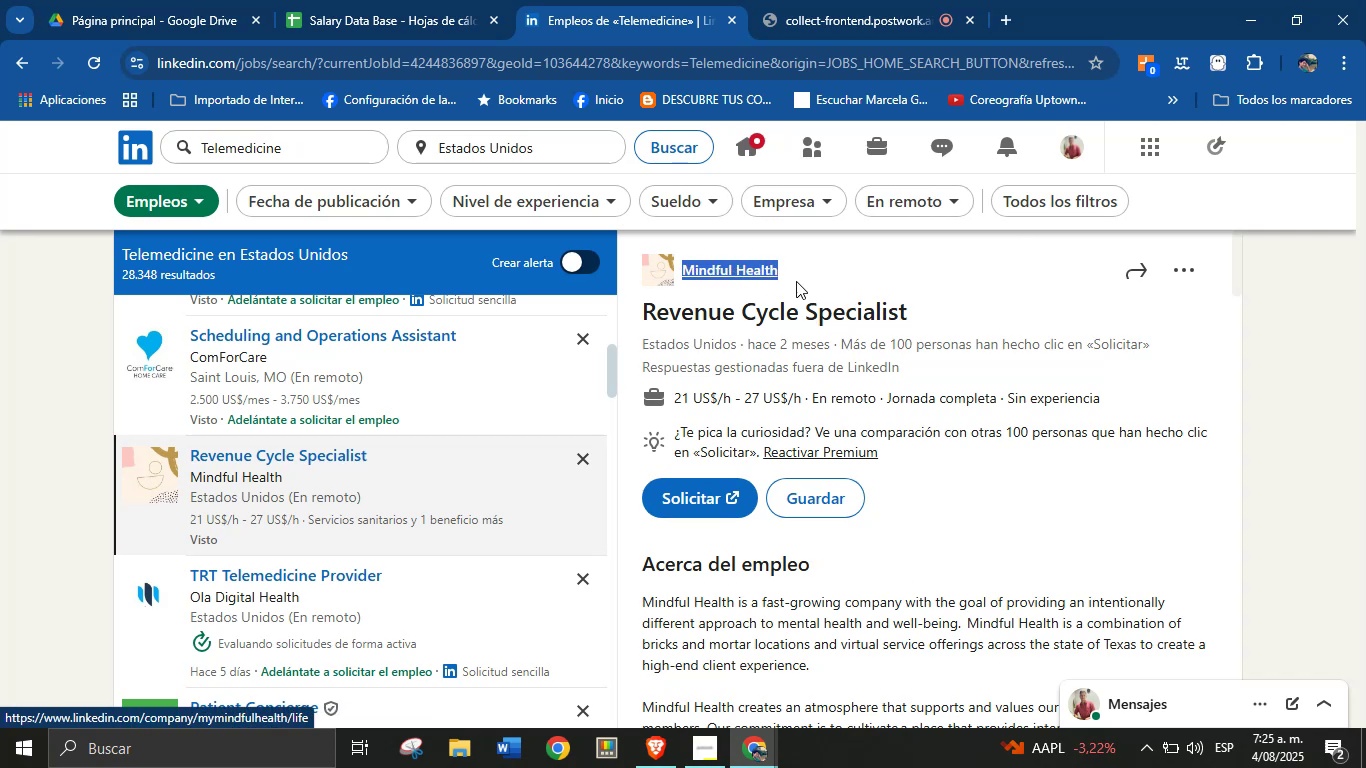 
key(Alt+Control+C)
 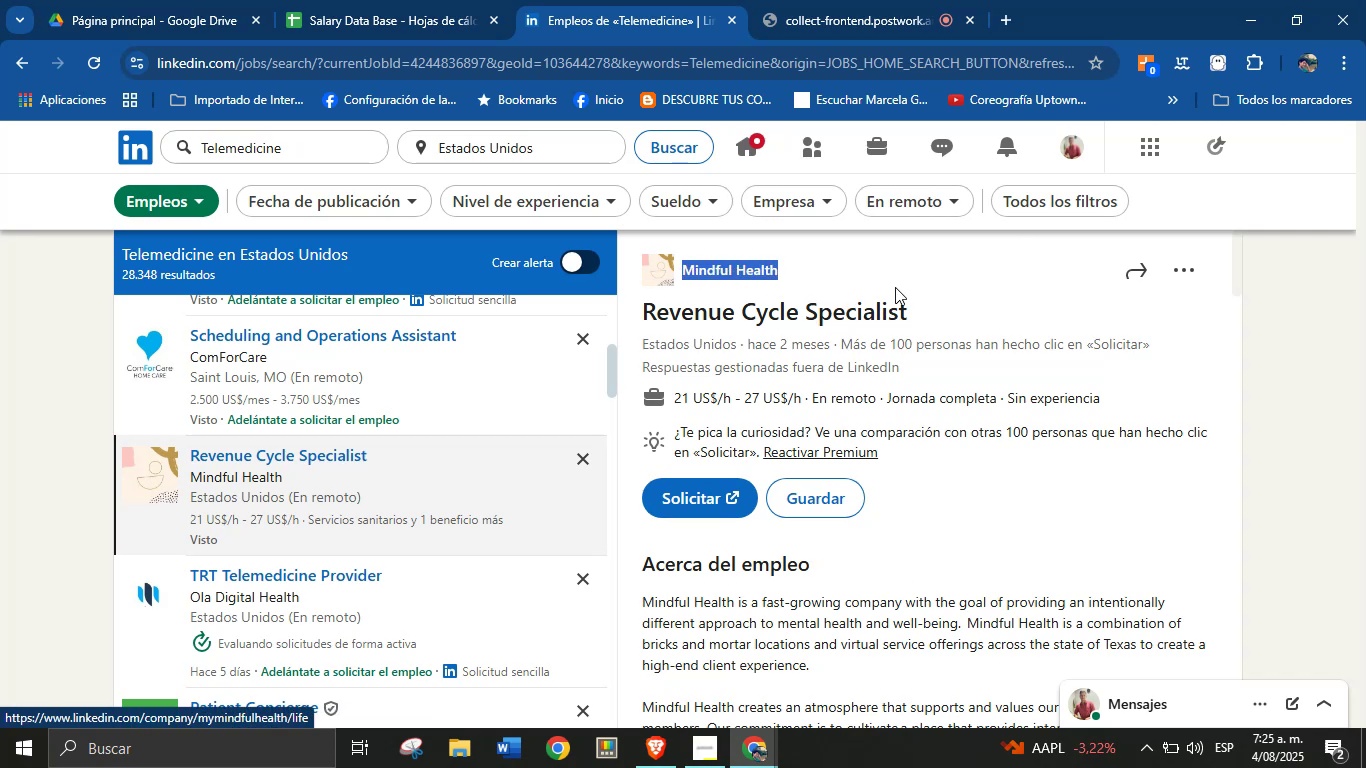 
left_click_drag(start_coordinate=[927, 309], to_coordinate=[644, 315])
 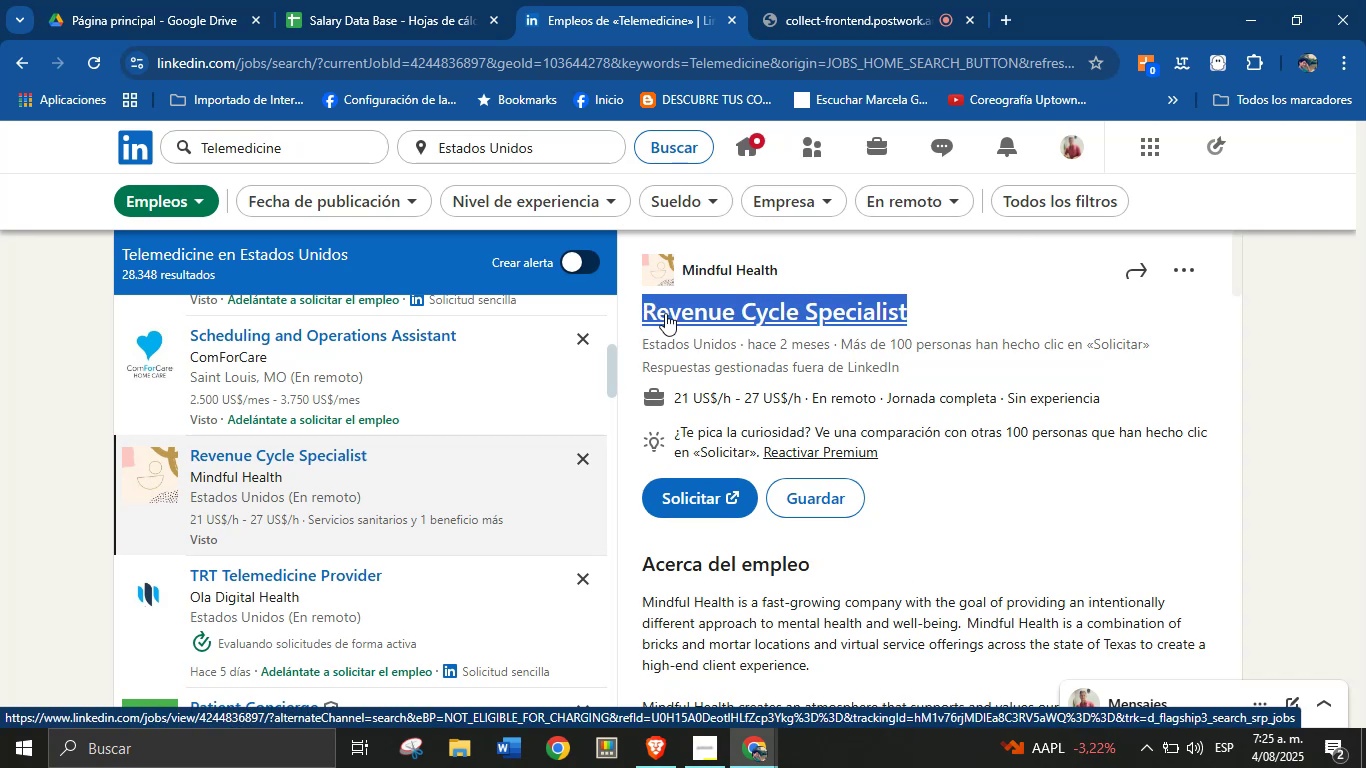 
key(Alt+AltLeft)
 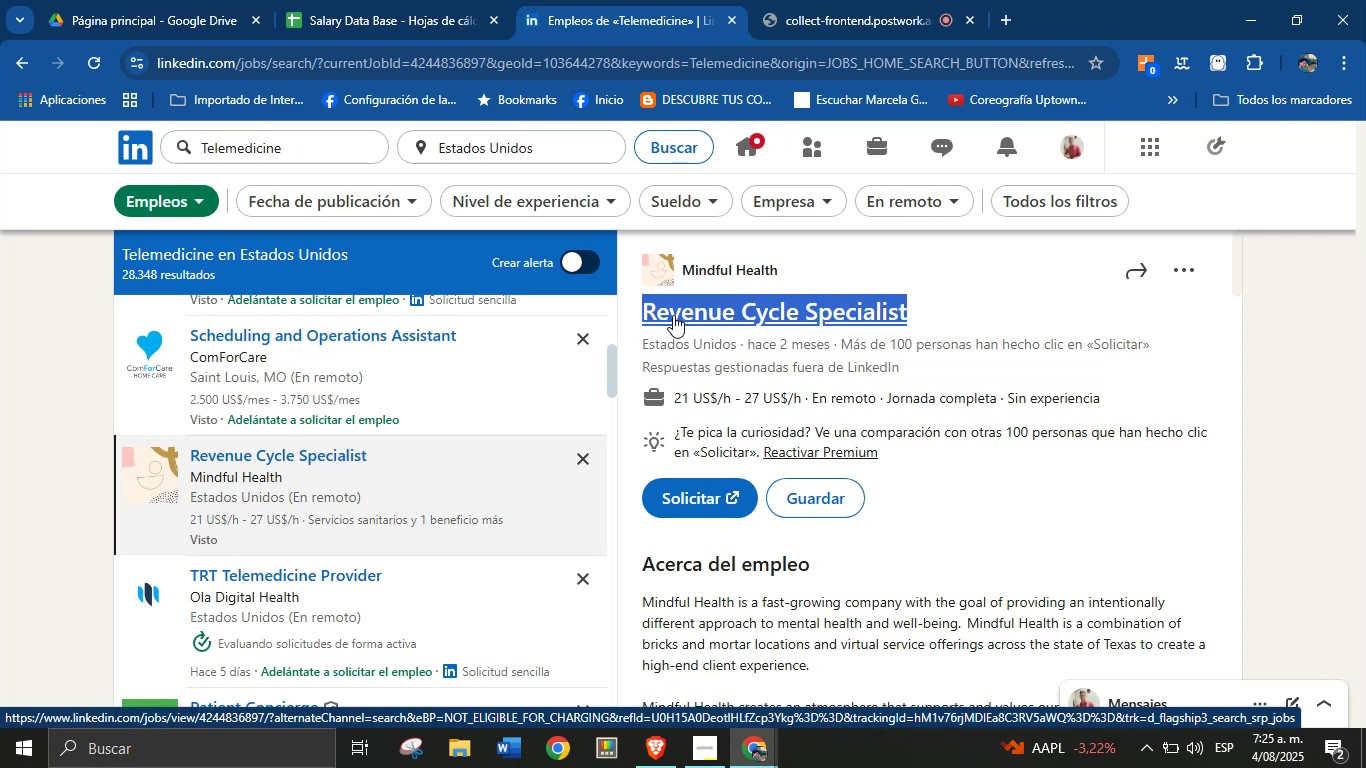 
key(Alt+Control+C)
 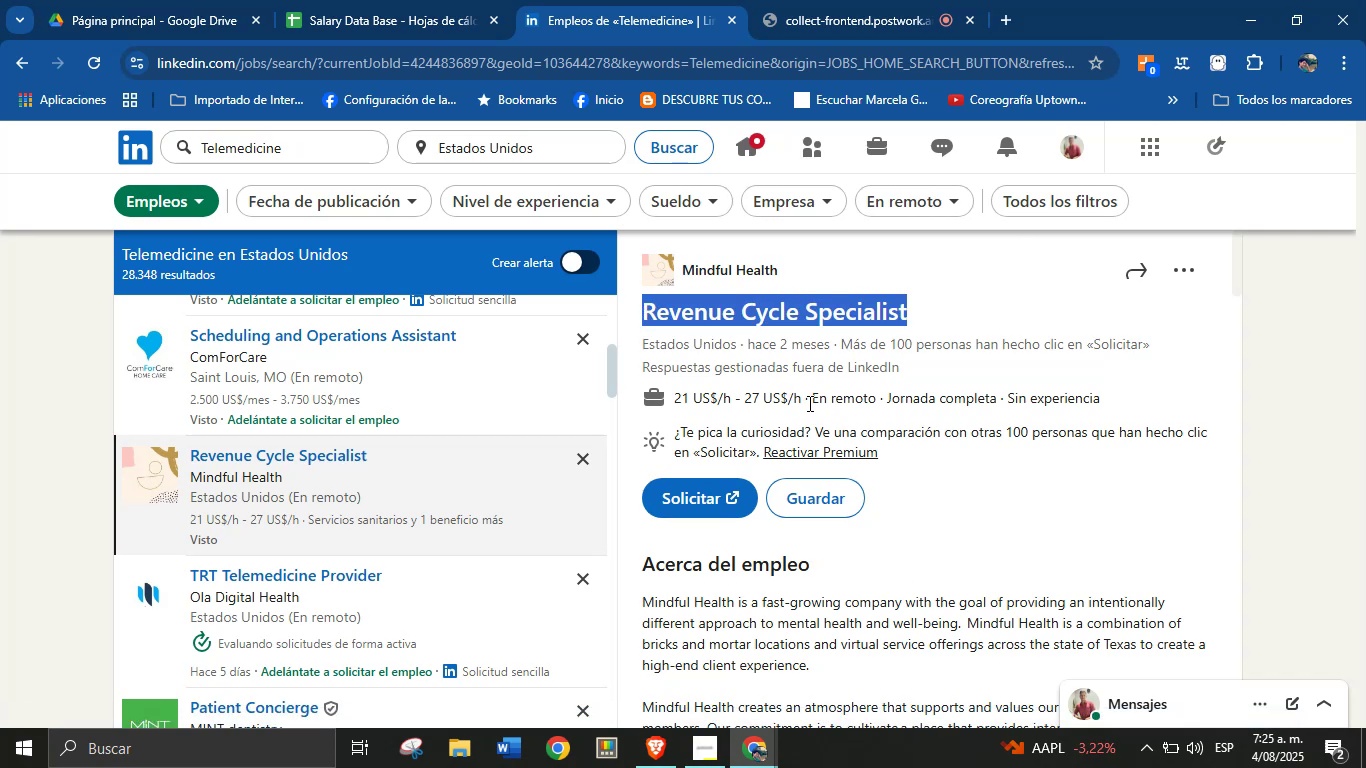 
key(Alt+Control+ControlLeft)
 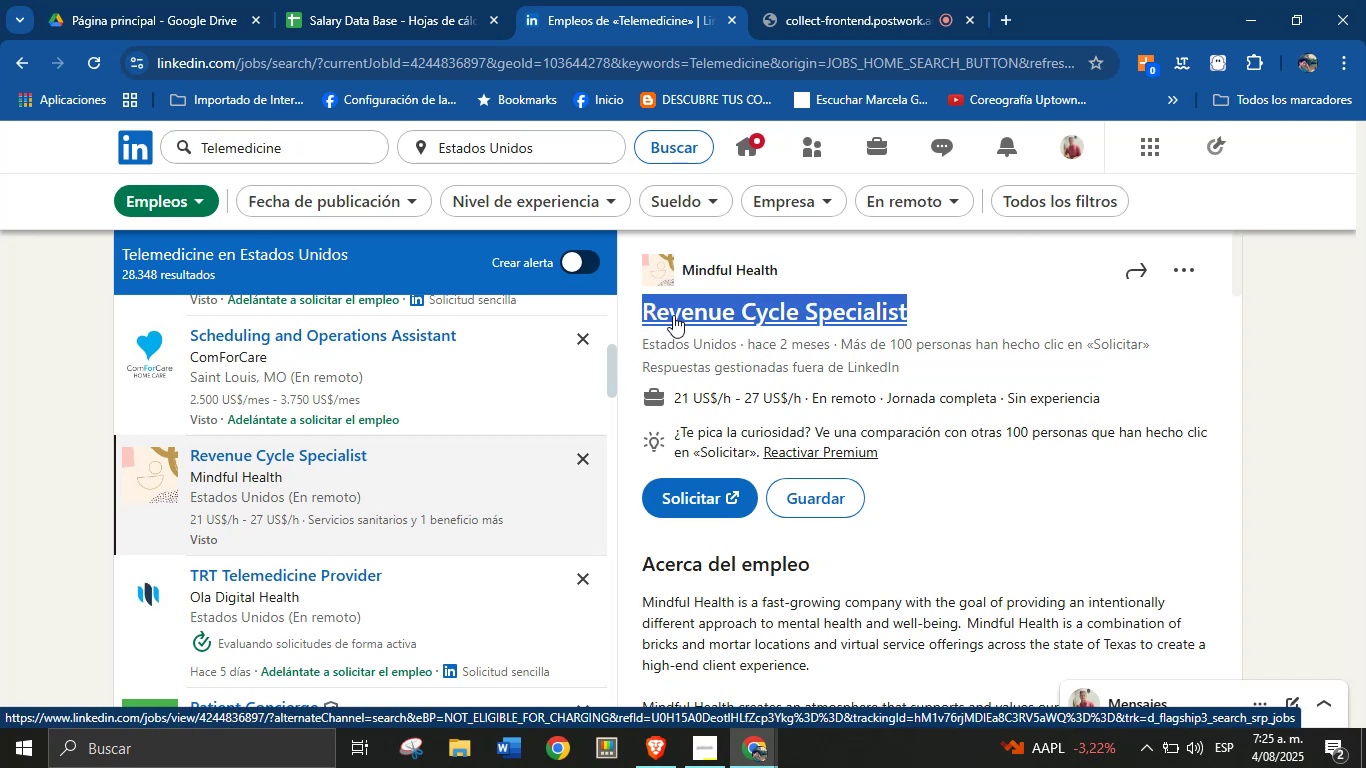 
left_click_drag(start_coordinate=[801, 401], to_coordinate=[675, 404])
 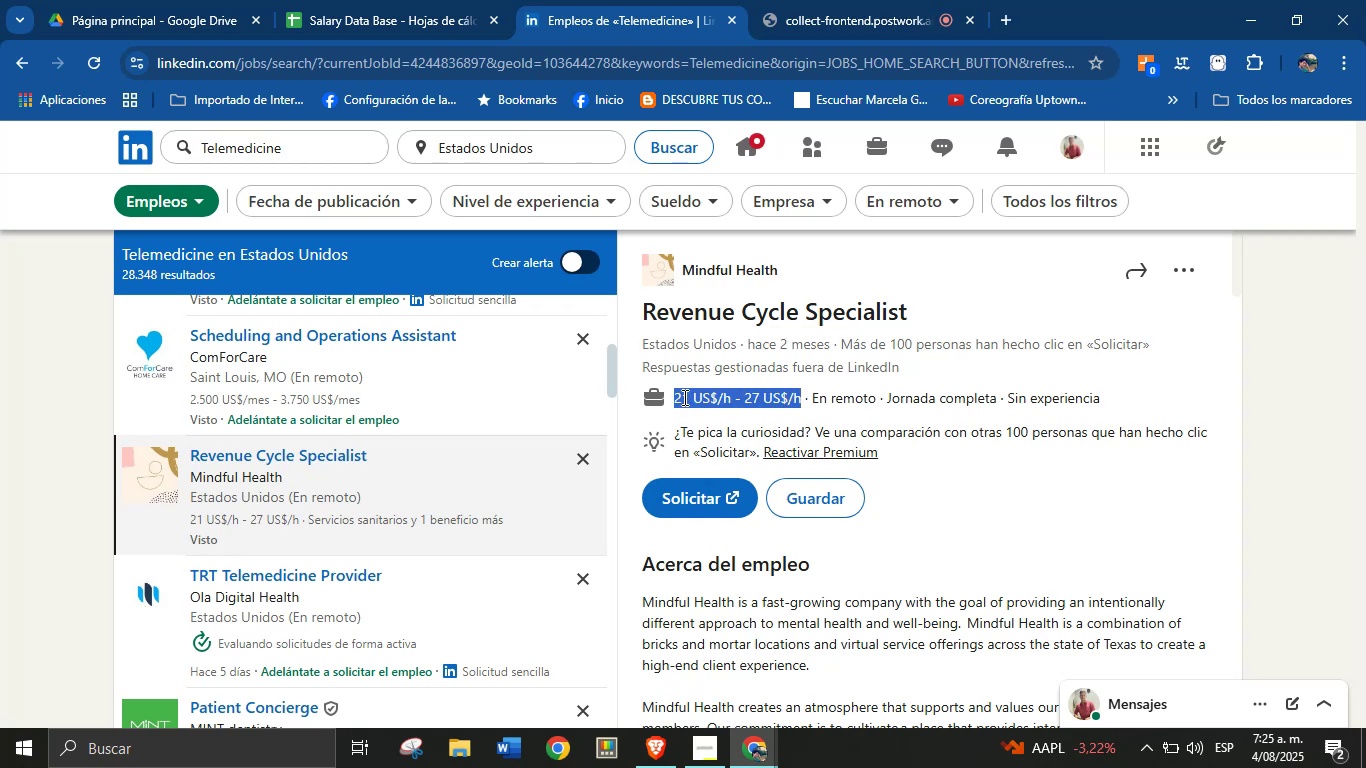 
key(Alt+Control+C)
 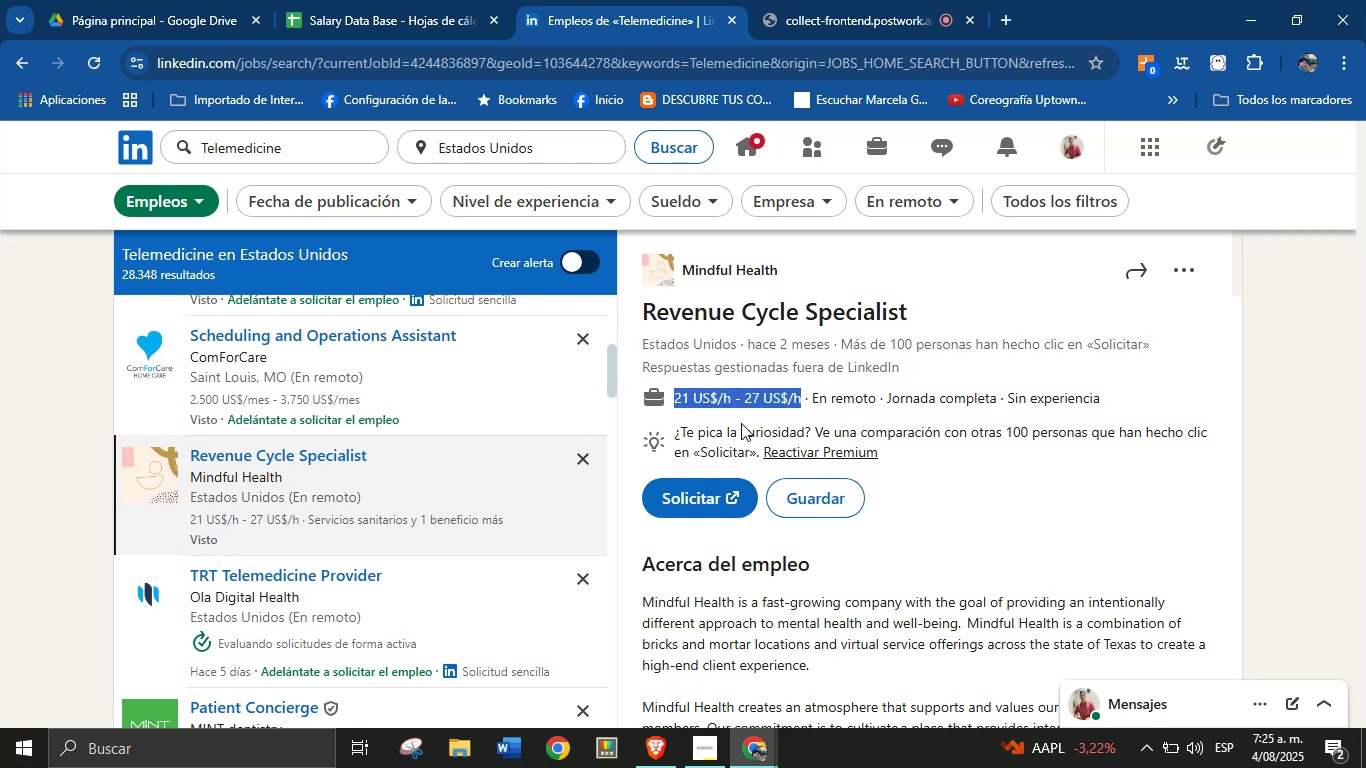 
key(Alt+Control+ControlLeft)
 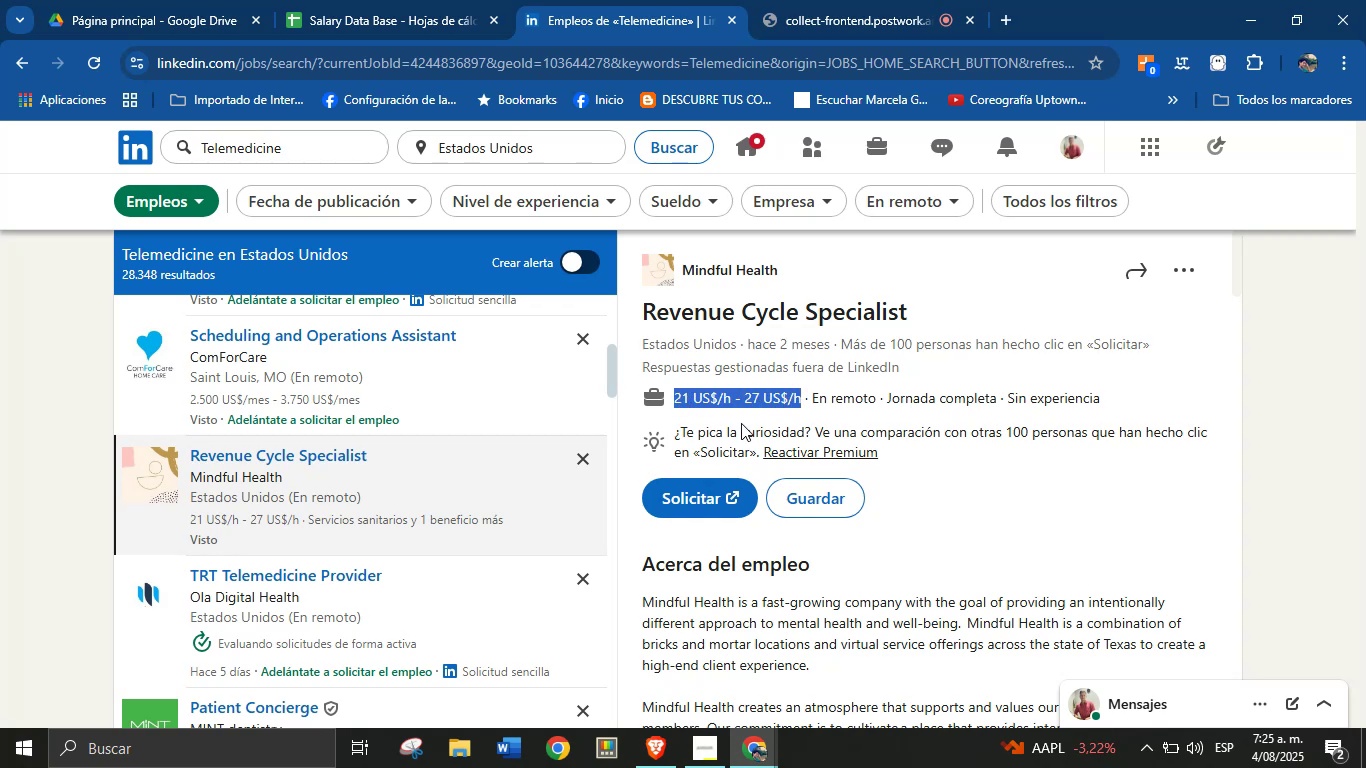 
key(Alt+AltLeft)
 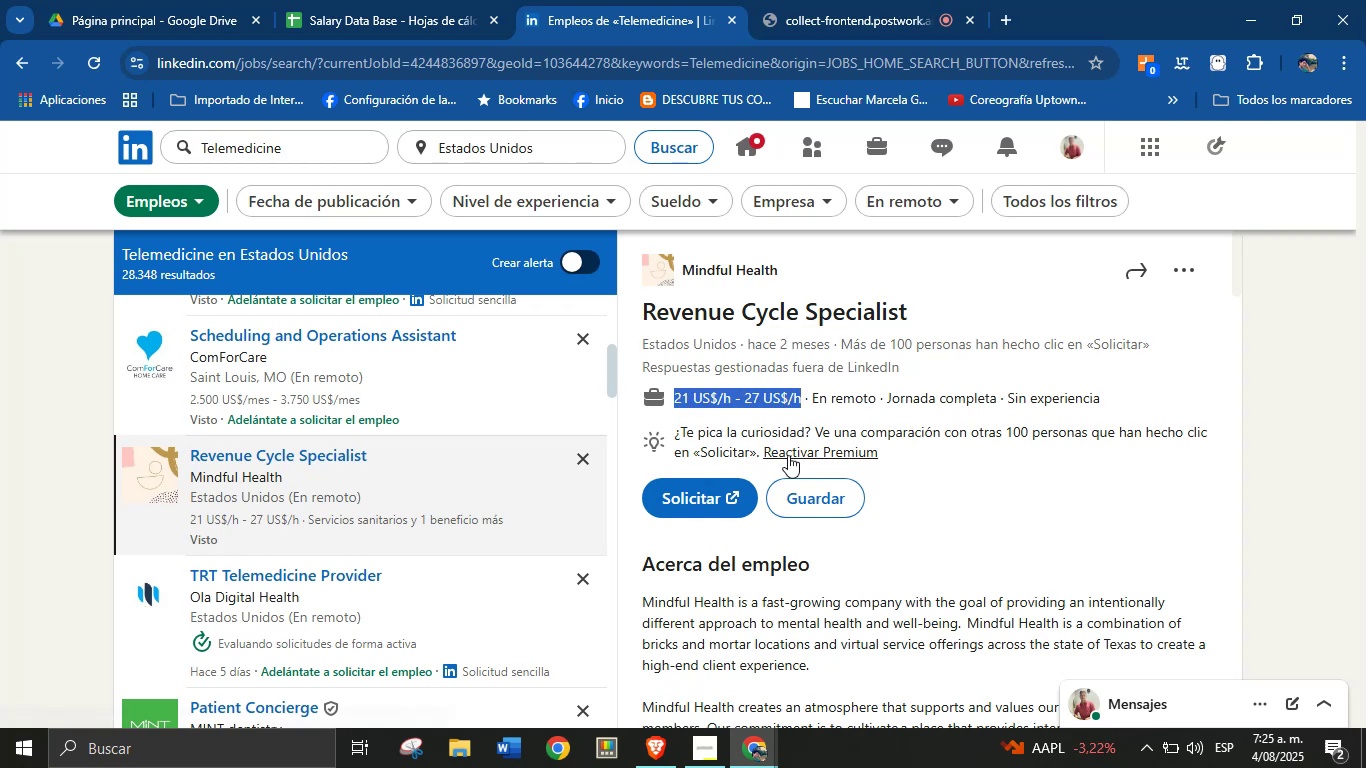 
scroll: coordinate [903, 504], scroll_direction: down, amount: 5.0
 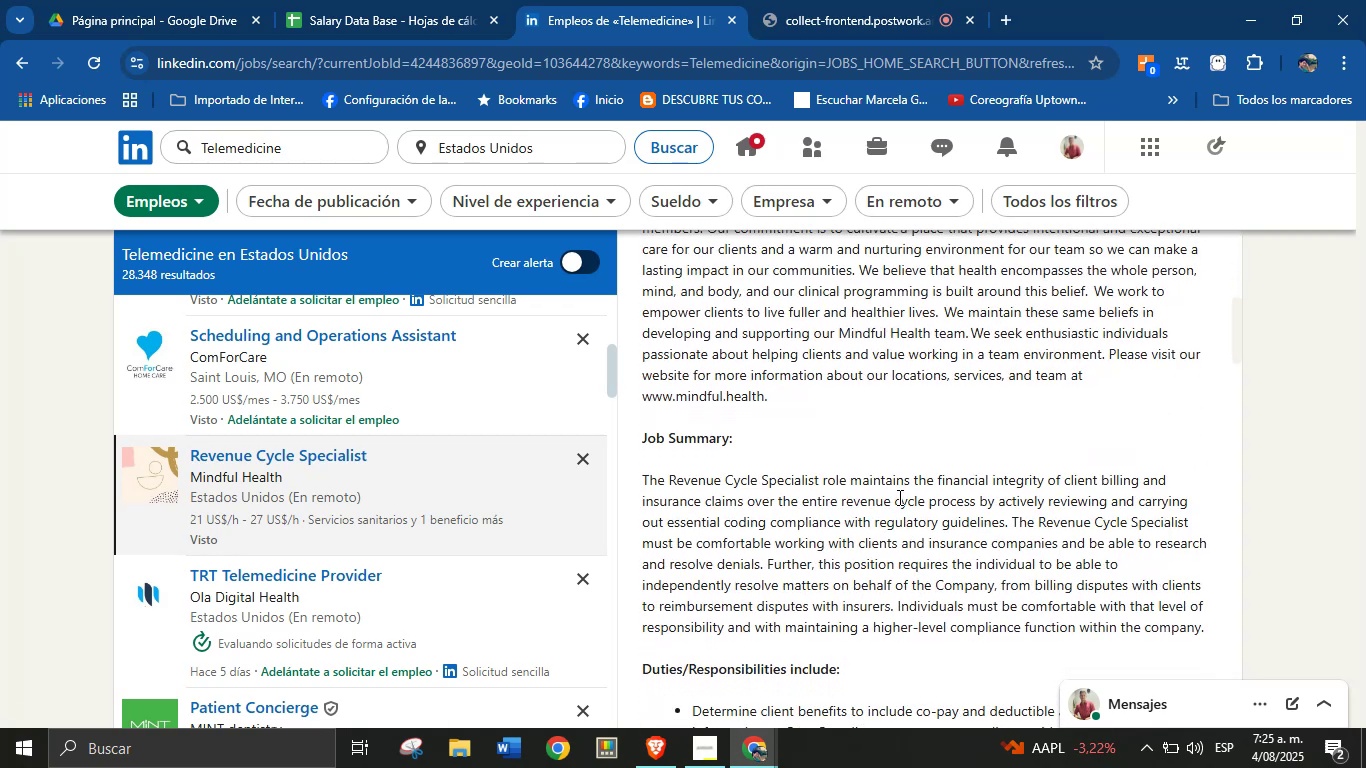 
left_click([875, 470])
 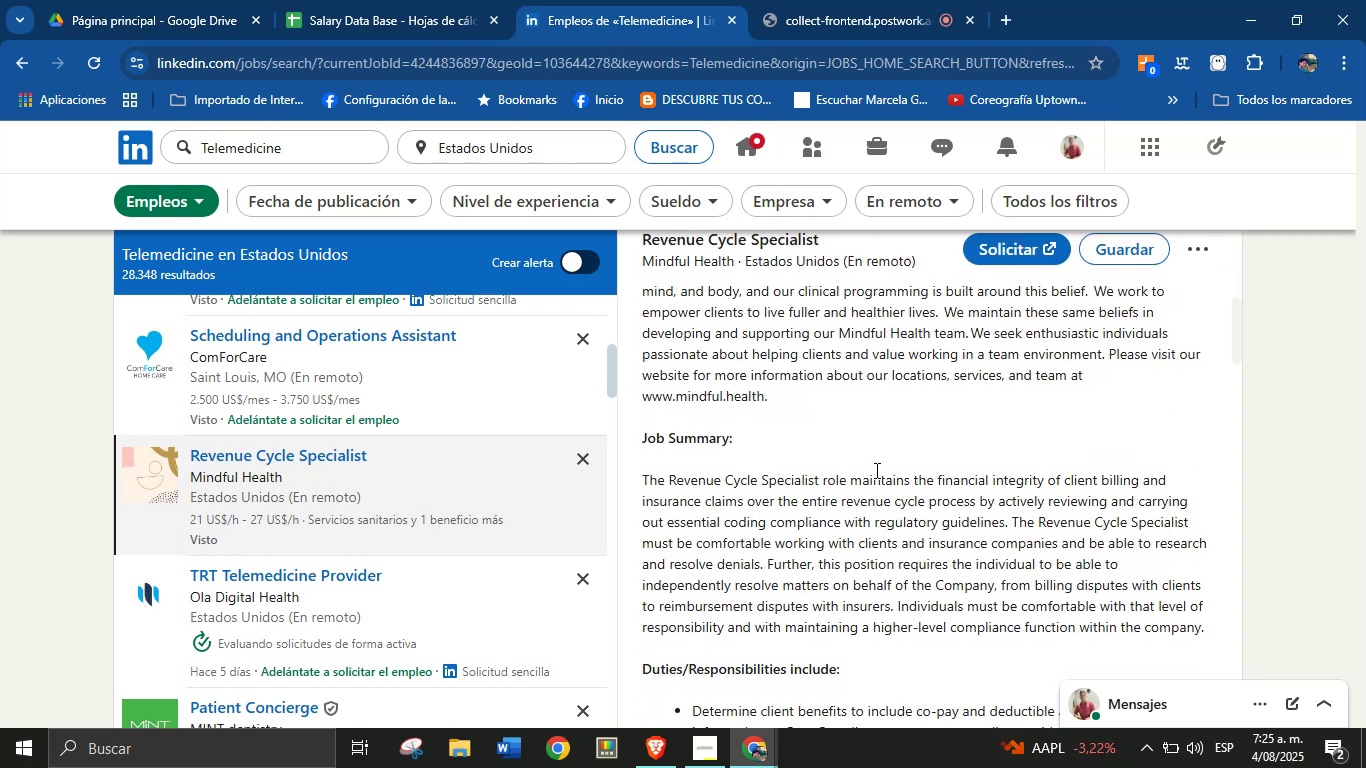 
scroll: coordinate [875, 470], scroll_direction: down, amount: 14.0
 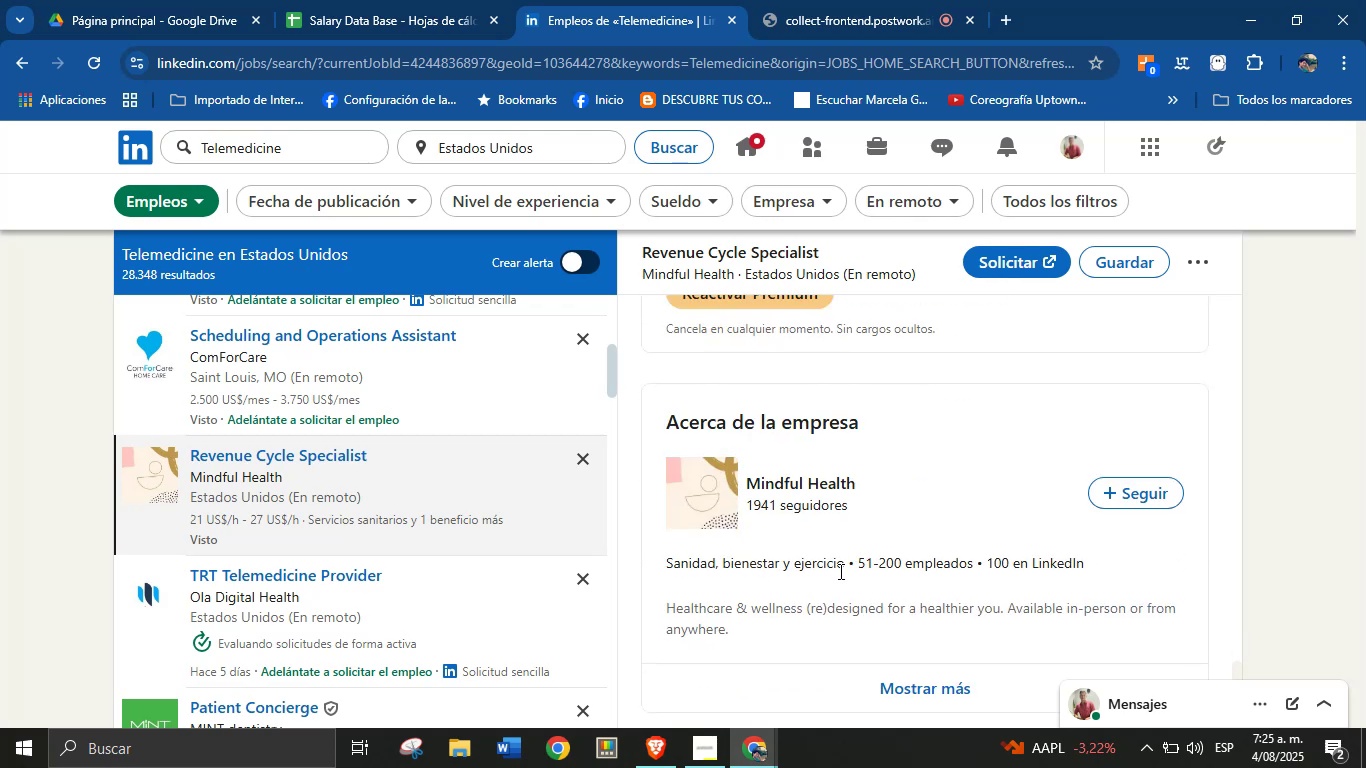 
left_click_drag(start_coordinate=[842, 566], to_coordinate=[667, 566])
 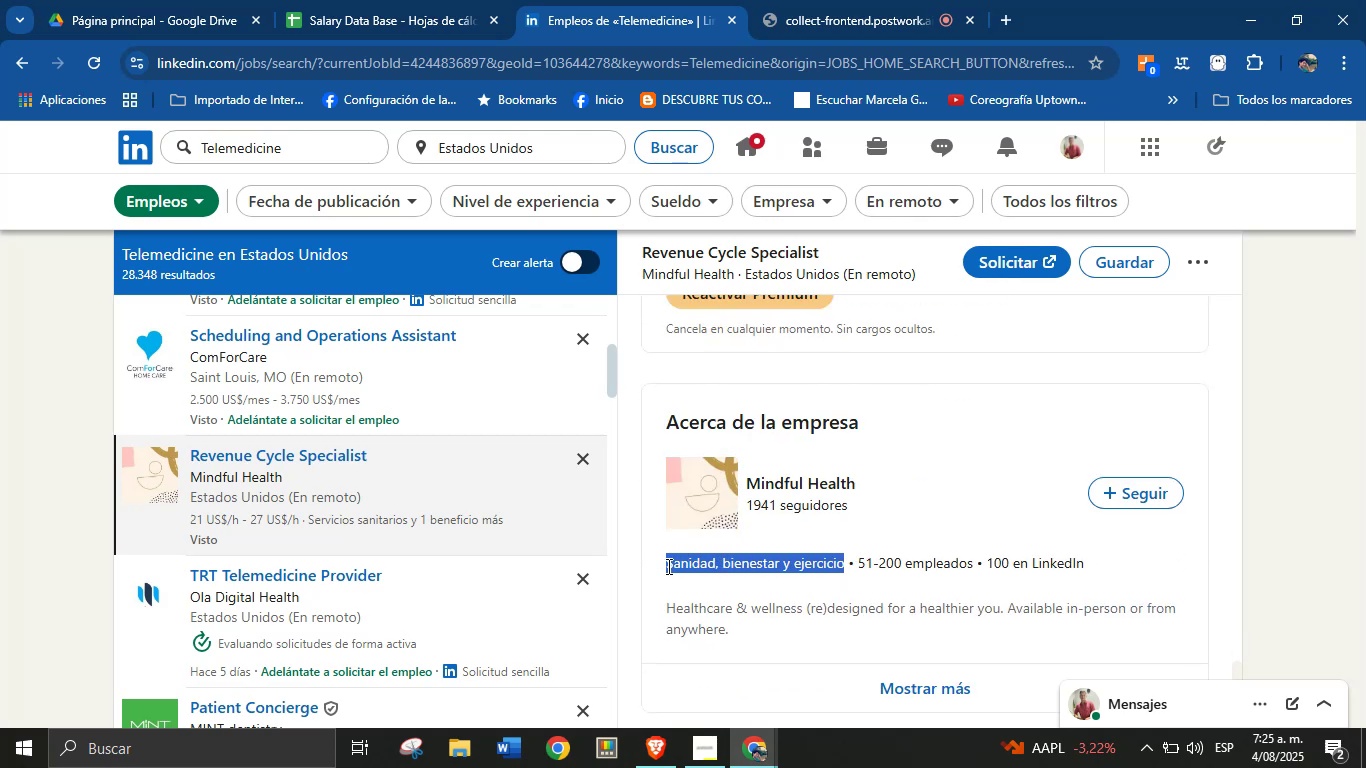 
key(Alt+AltLeft)
 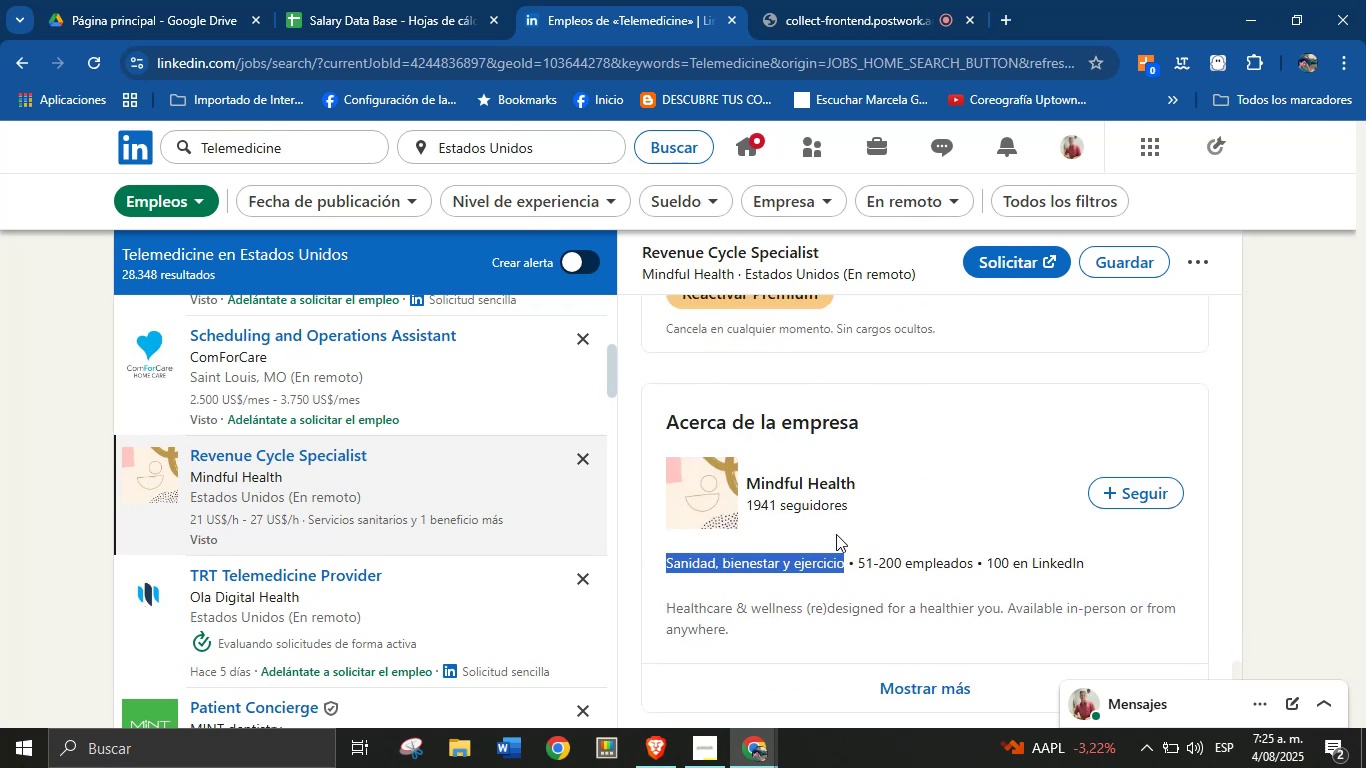 
key(Alt+Control+ControlLeft)
 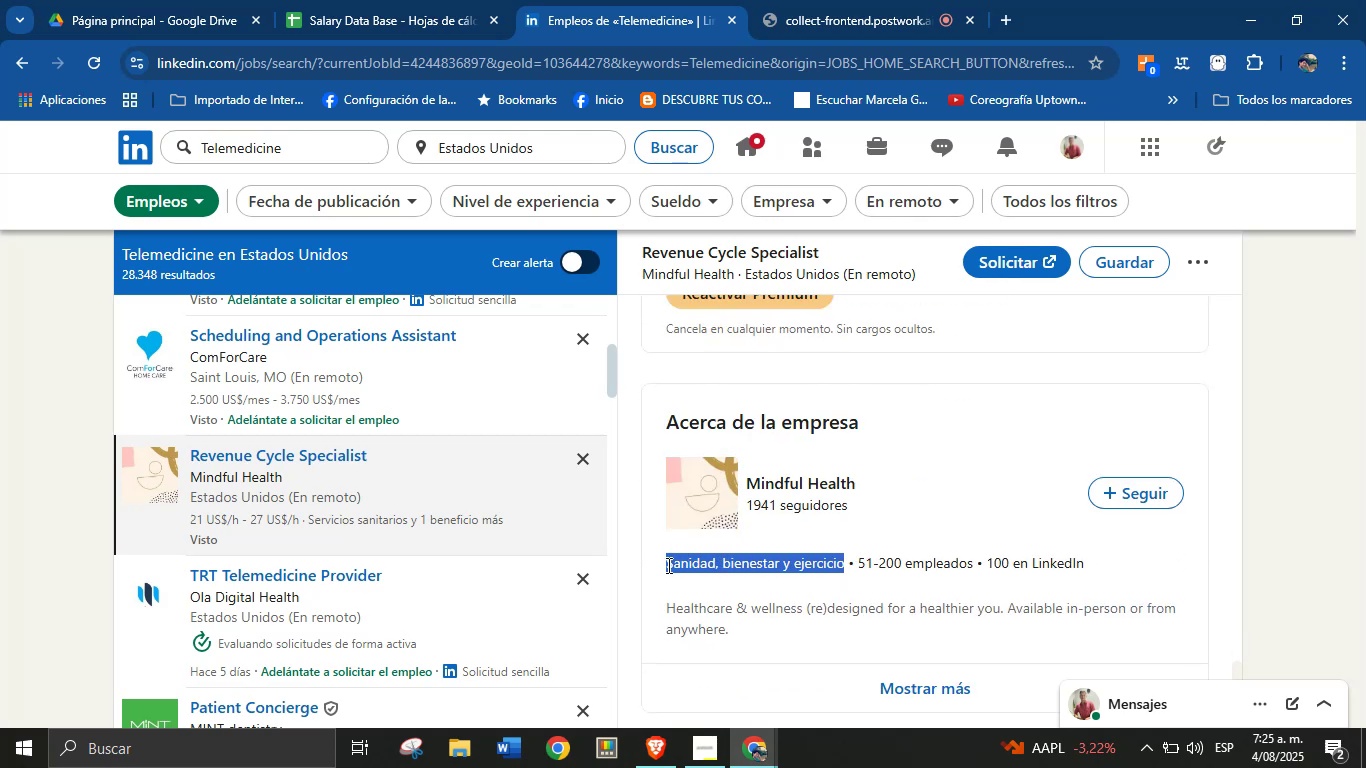 
key(Alt+Control+C)
 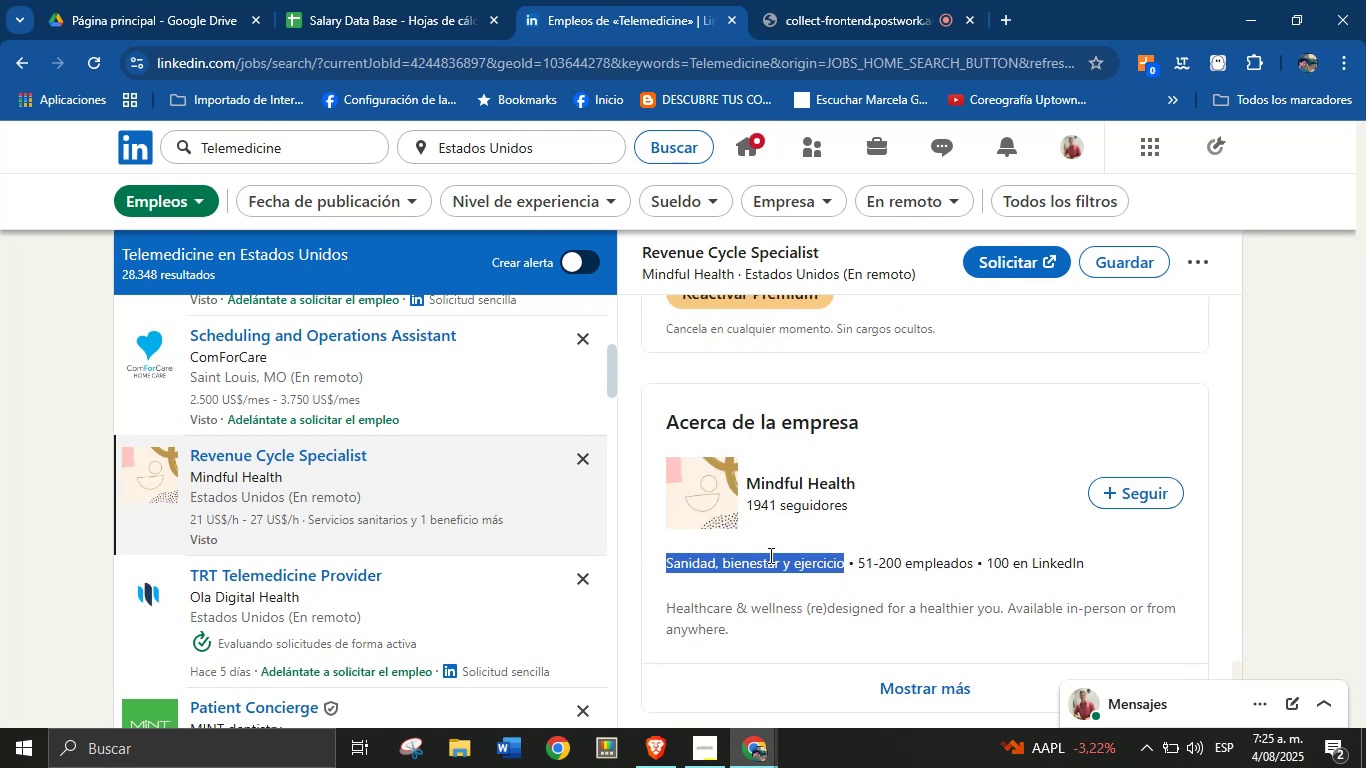 
scroll: coordinate [871, 532], scroll_direction: down, amount: 2.0
 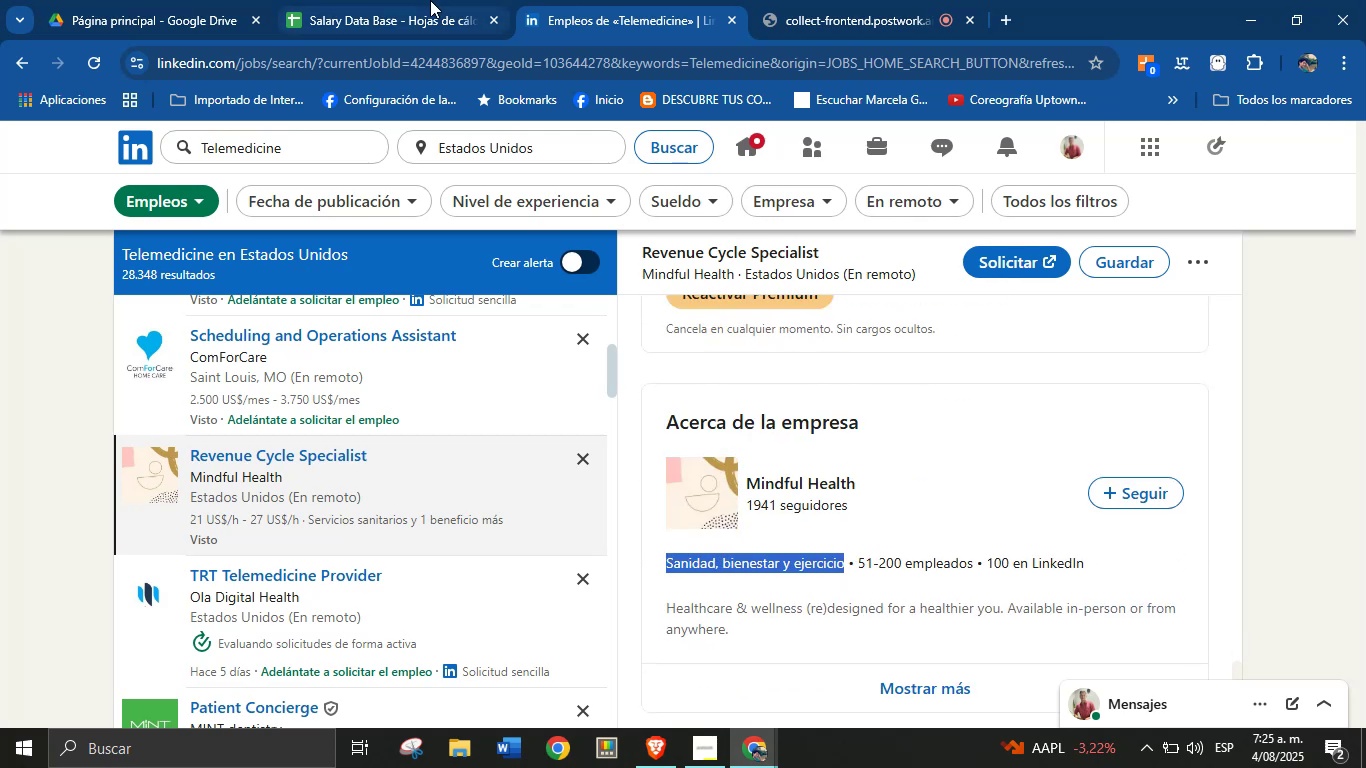 
key(Meta+MetaLeft)
 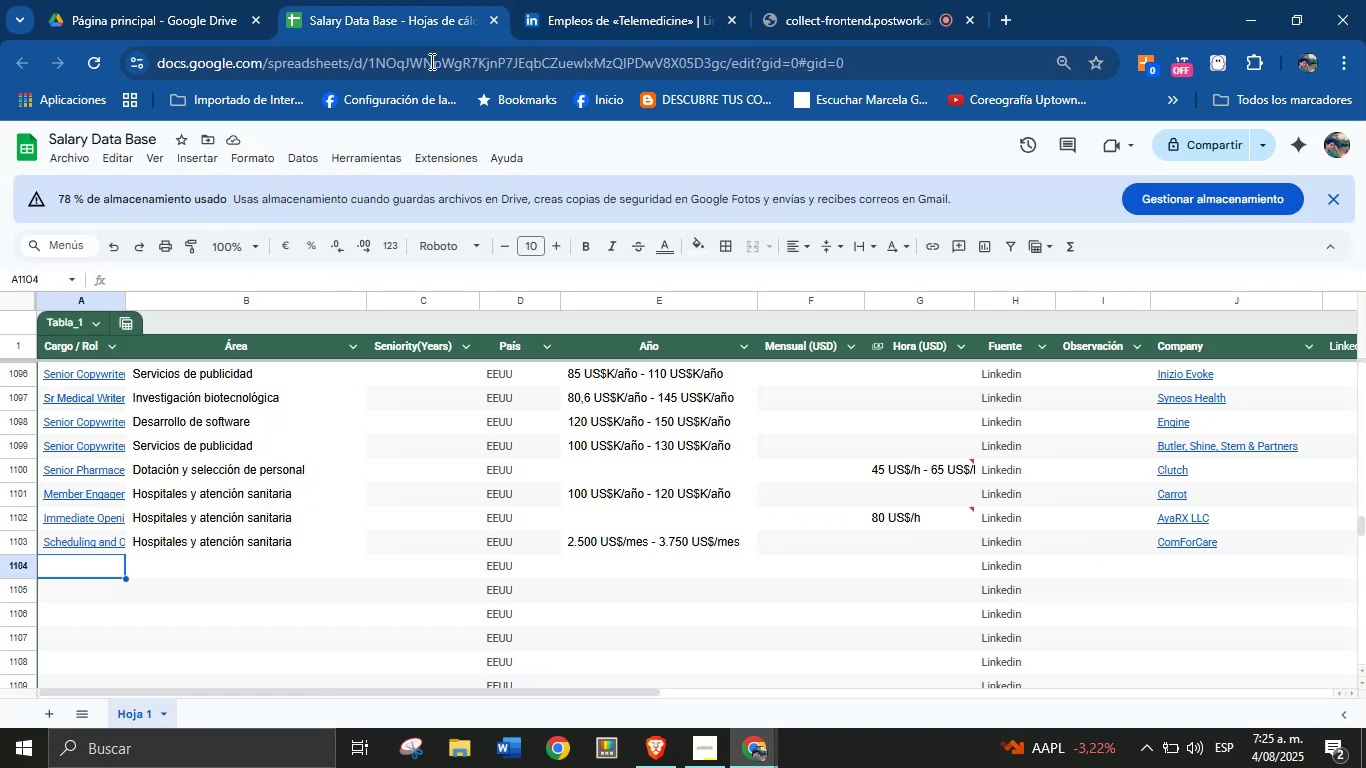 
key(Meta+MetaLeft)
 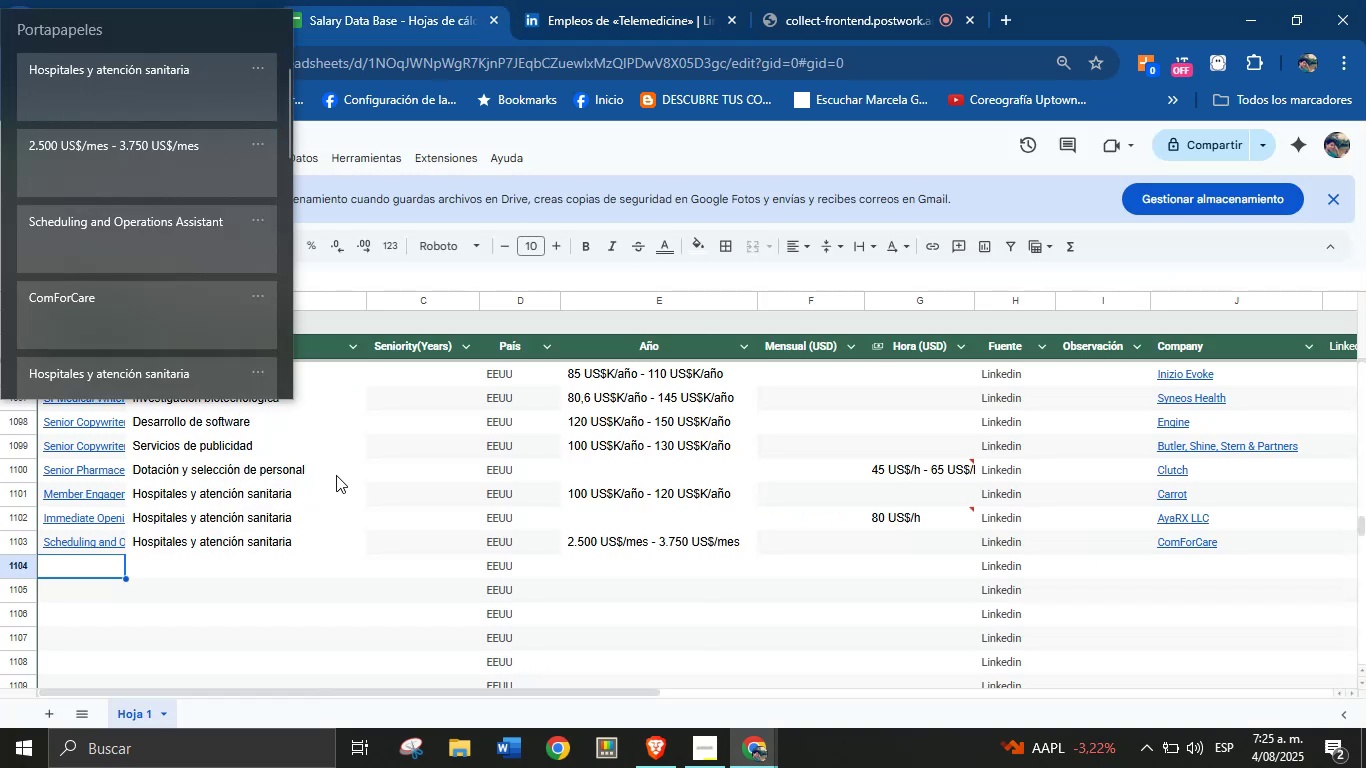 
key(Meta+V)
 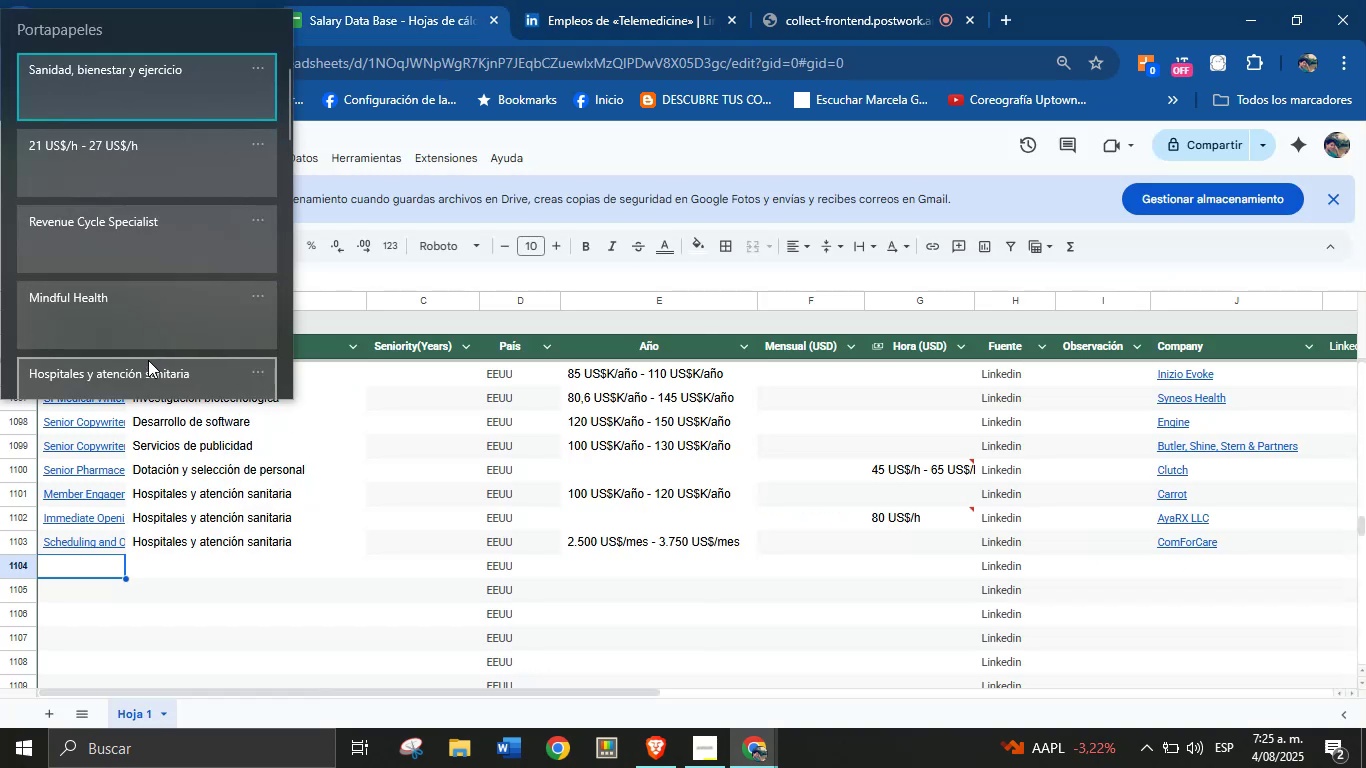 
left_click([154, 242])
 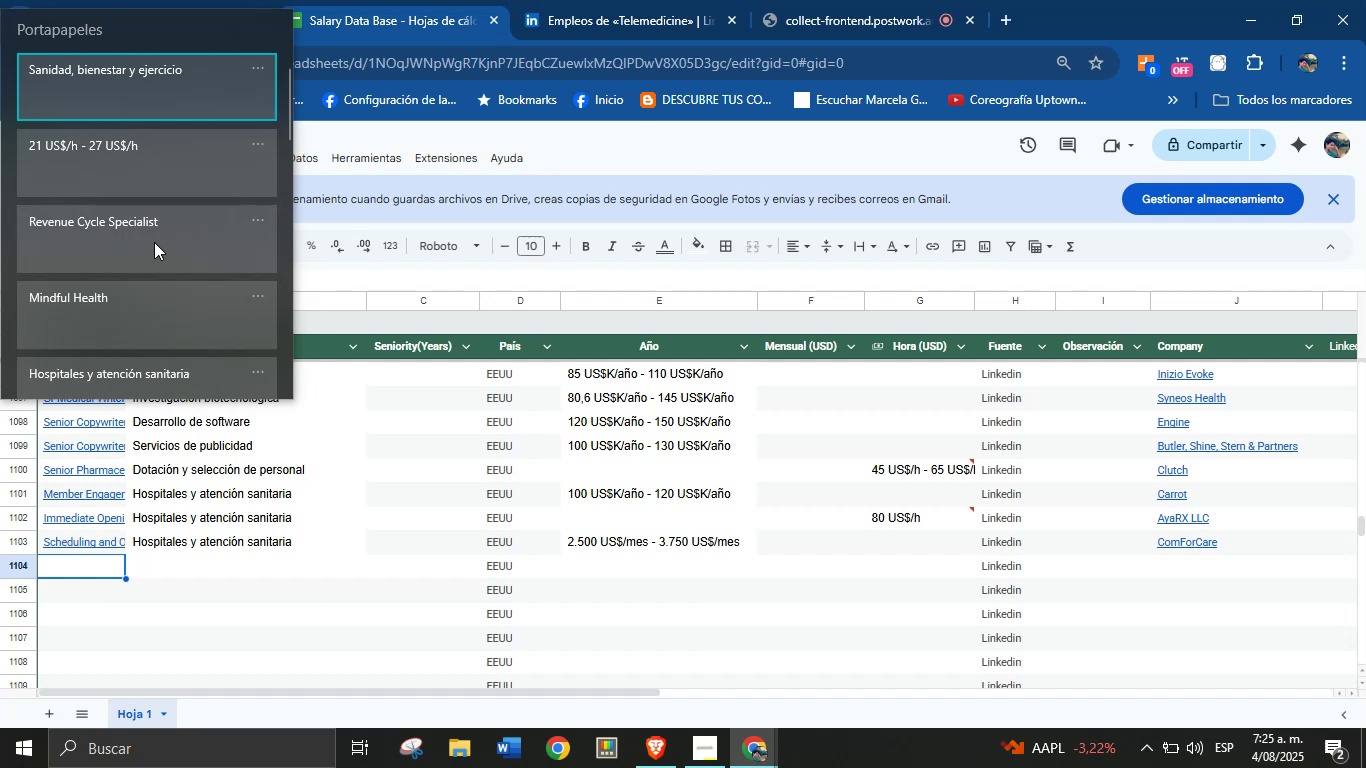 
key(Control+ControlLeft)
 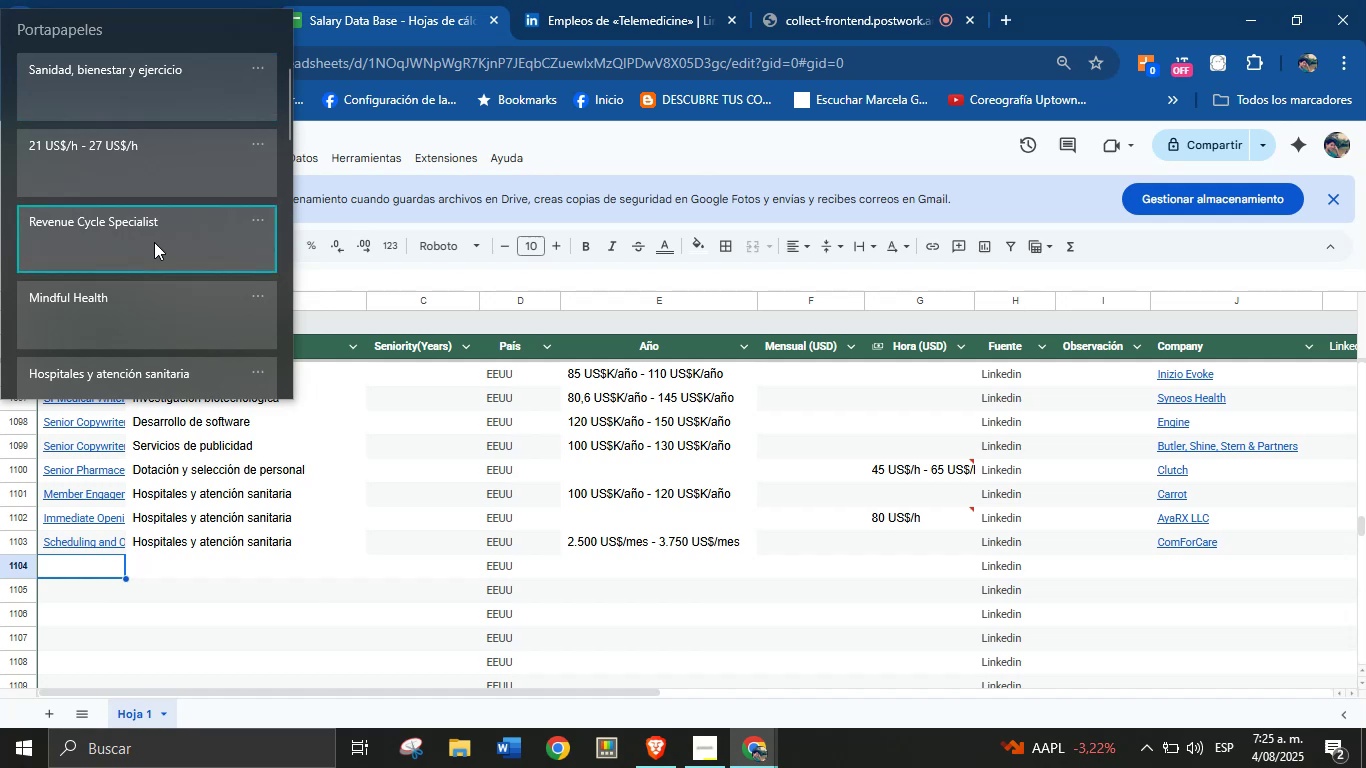 
key(Control+V)
 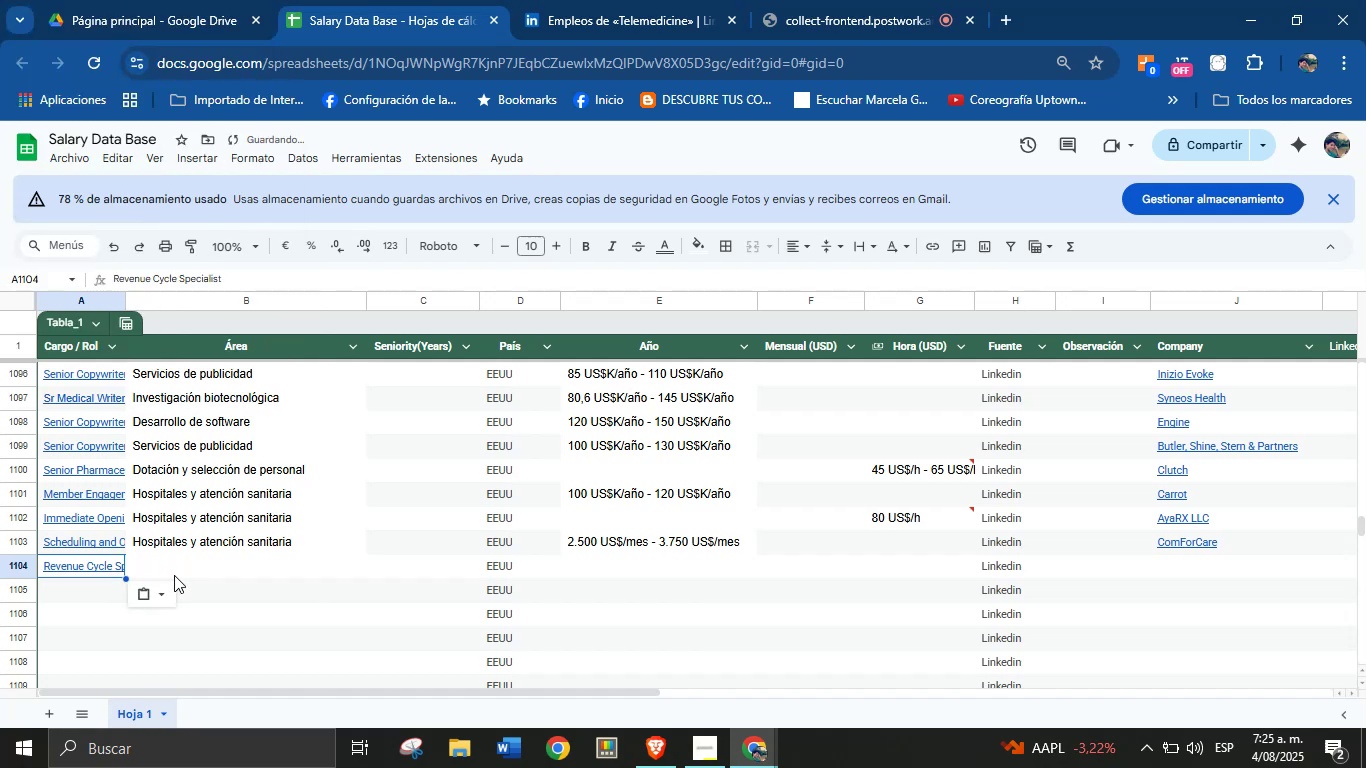 
left_click([176, 565])
 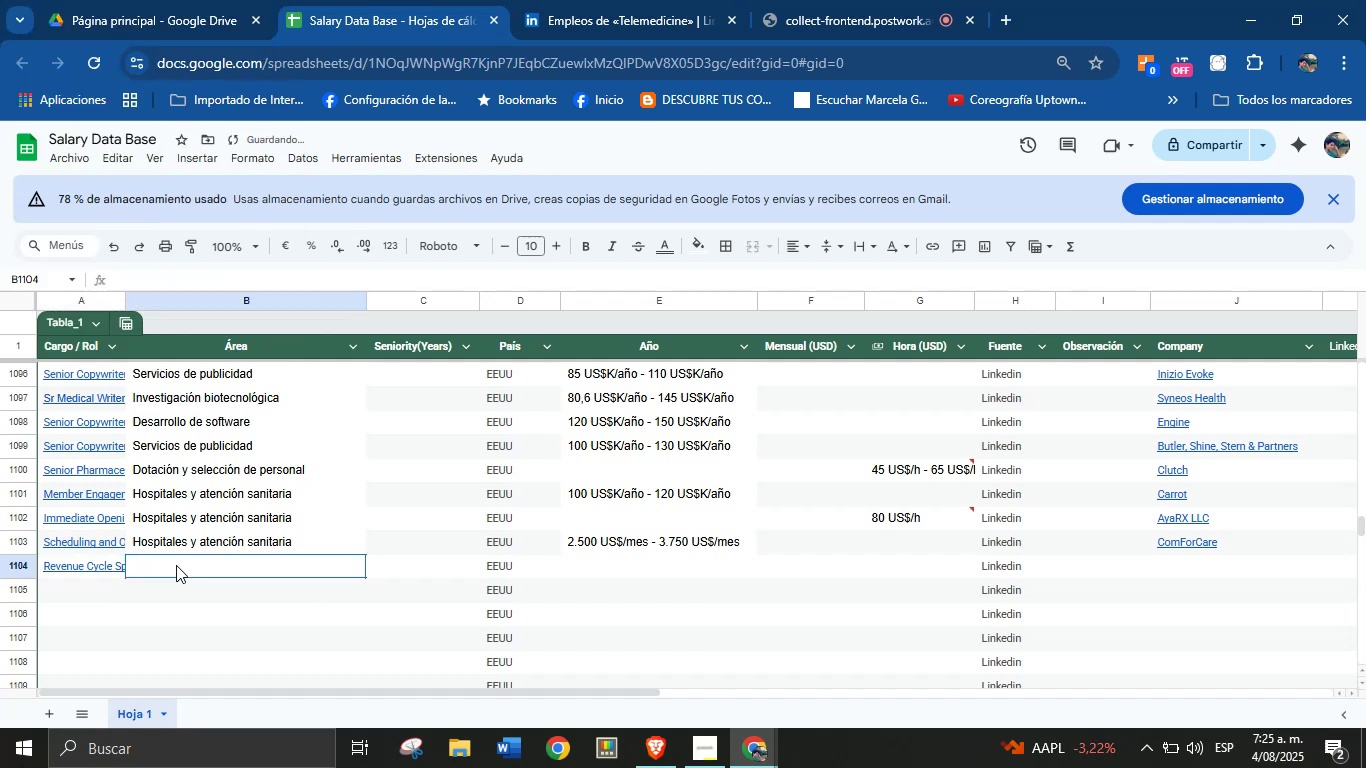 
key(Meta+MetaLeft)
 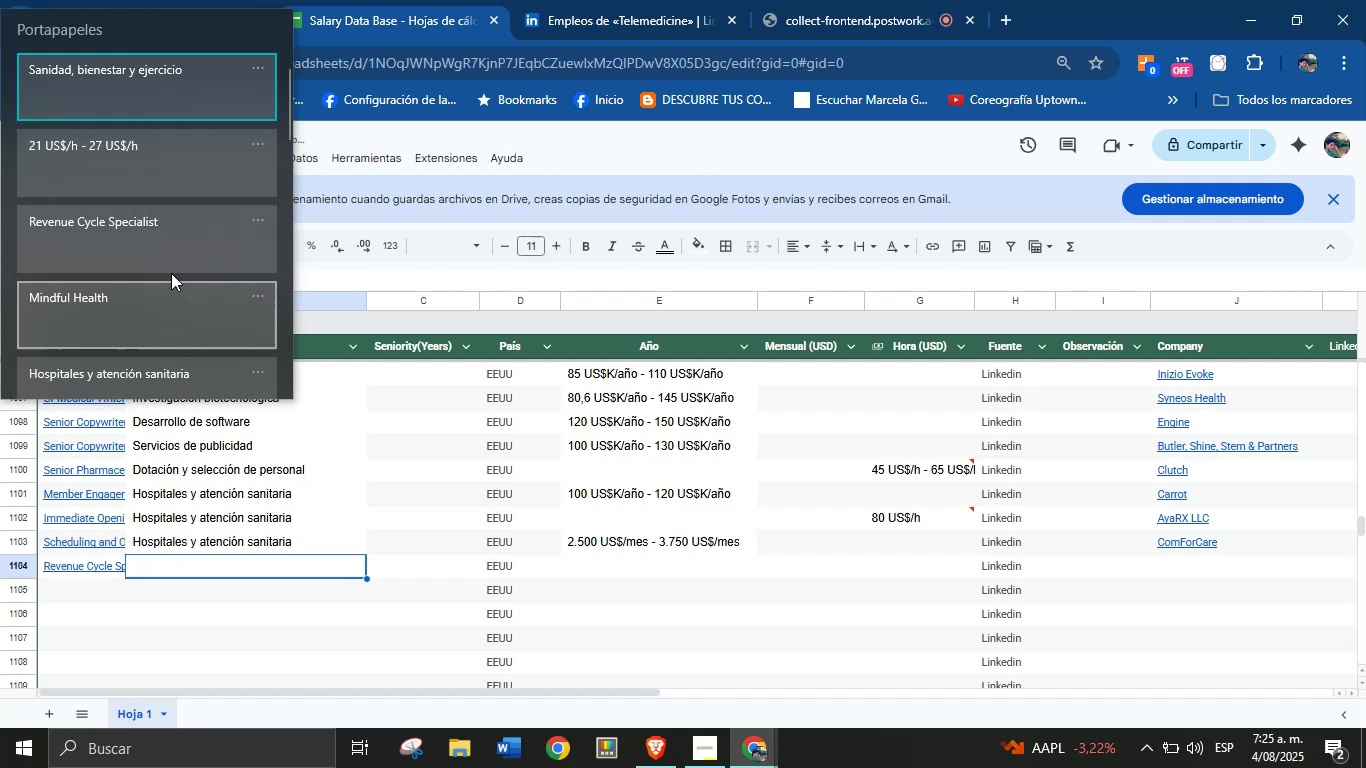 
key(Meta+MetaLeft)
 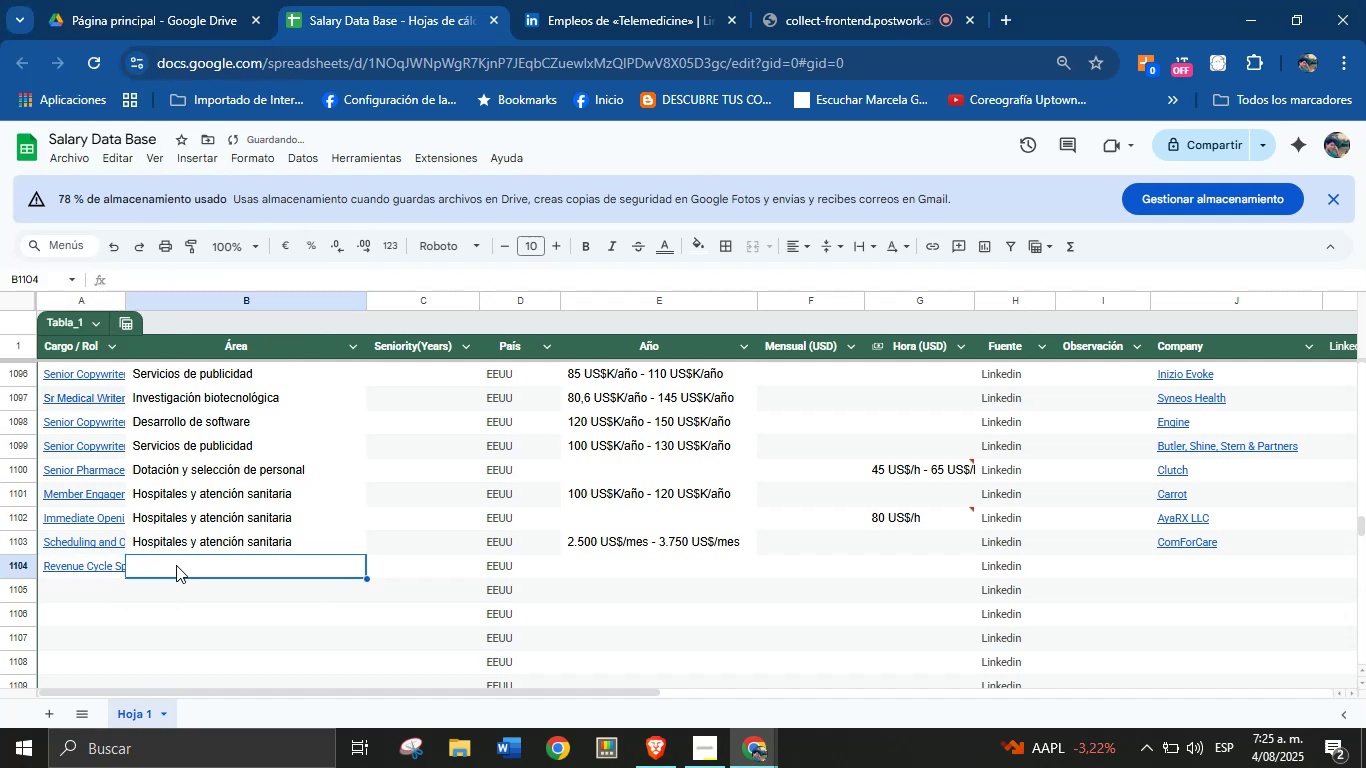 
key(Meta+V)
 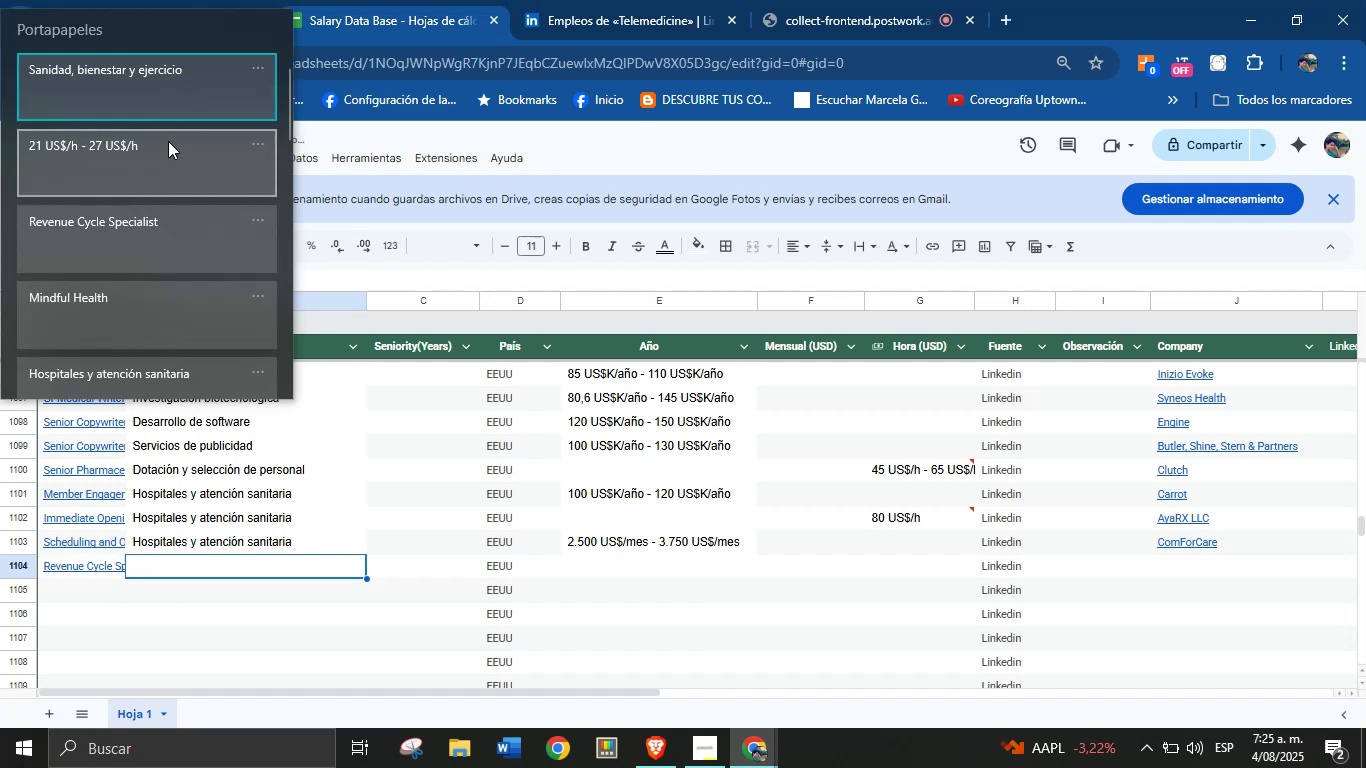 
left_click([173, 99])
 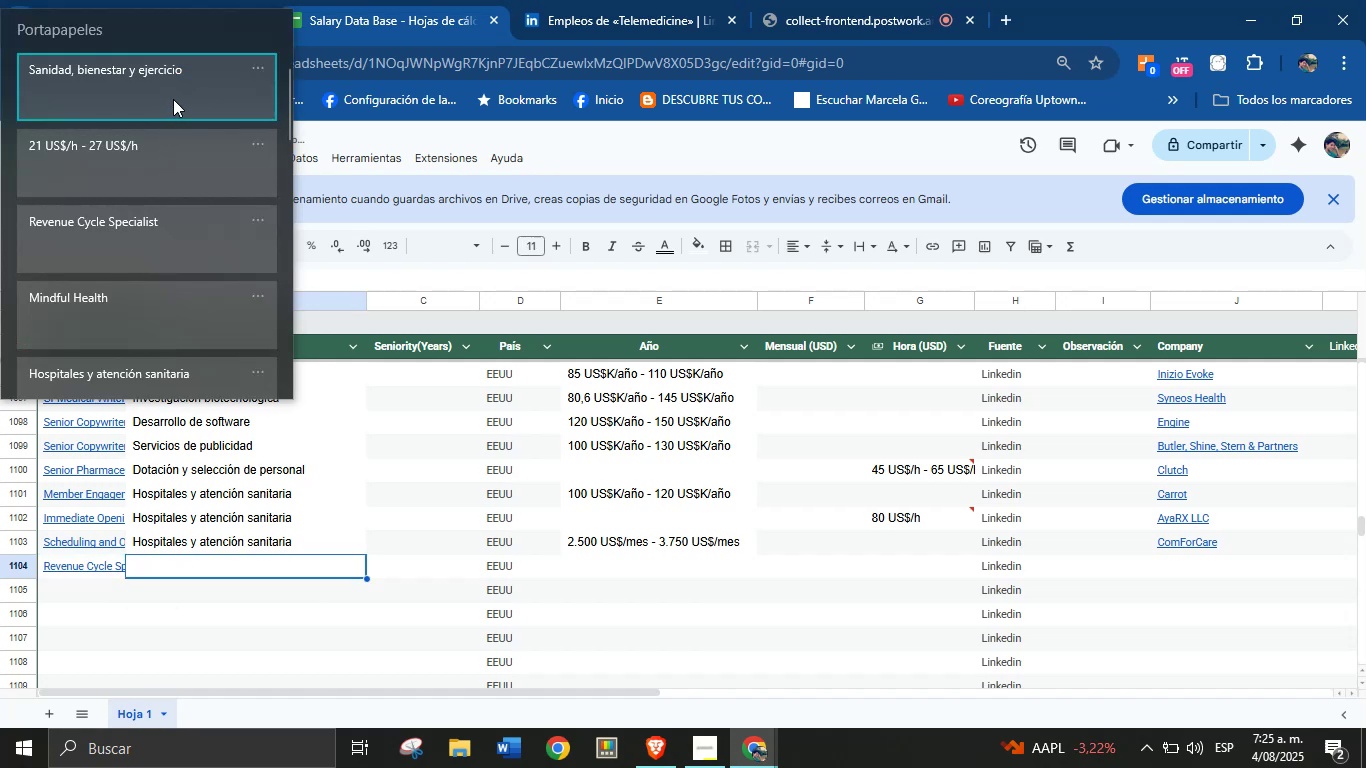 
key(Control+ControlLeft)
 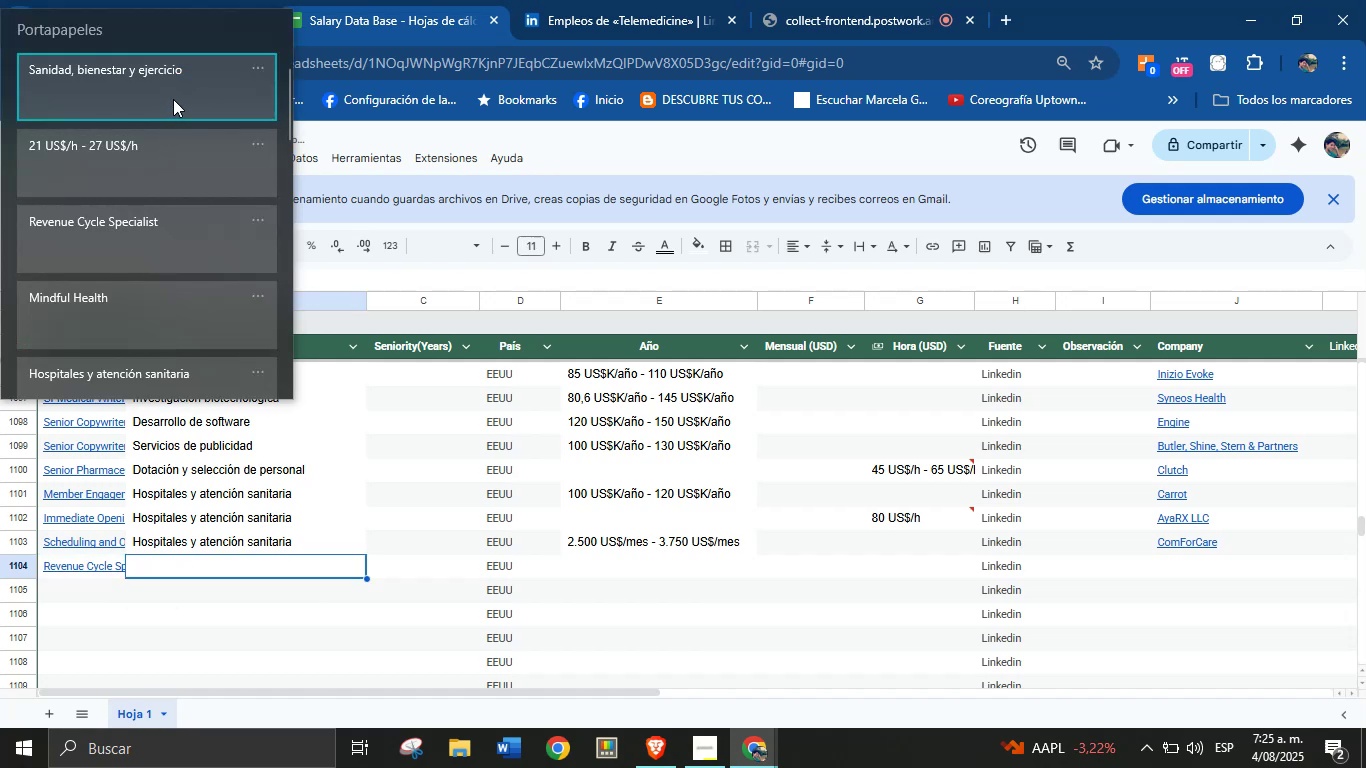 
key(Control+V)
 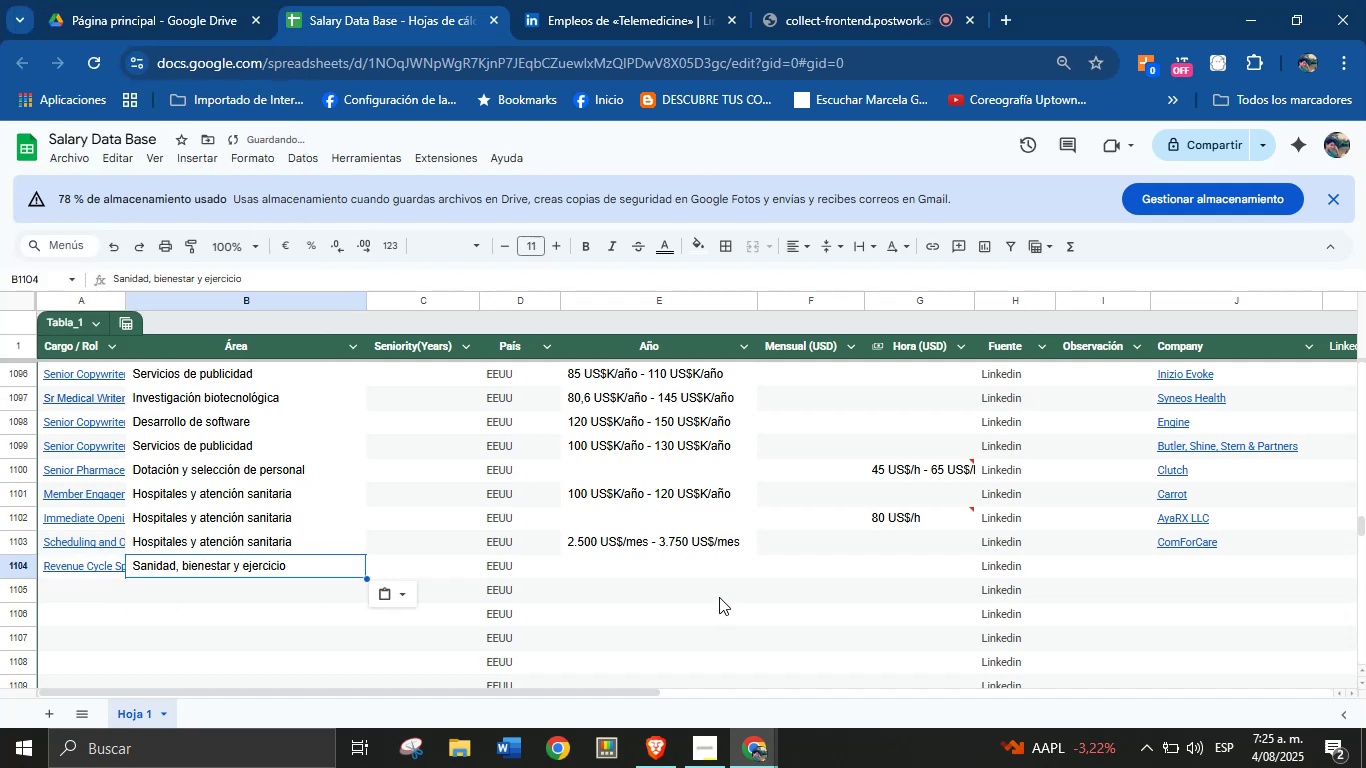 
left_click([663, 574])
 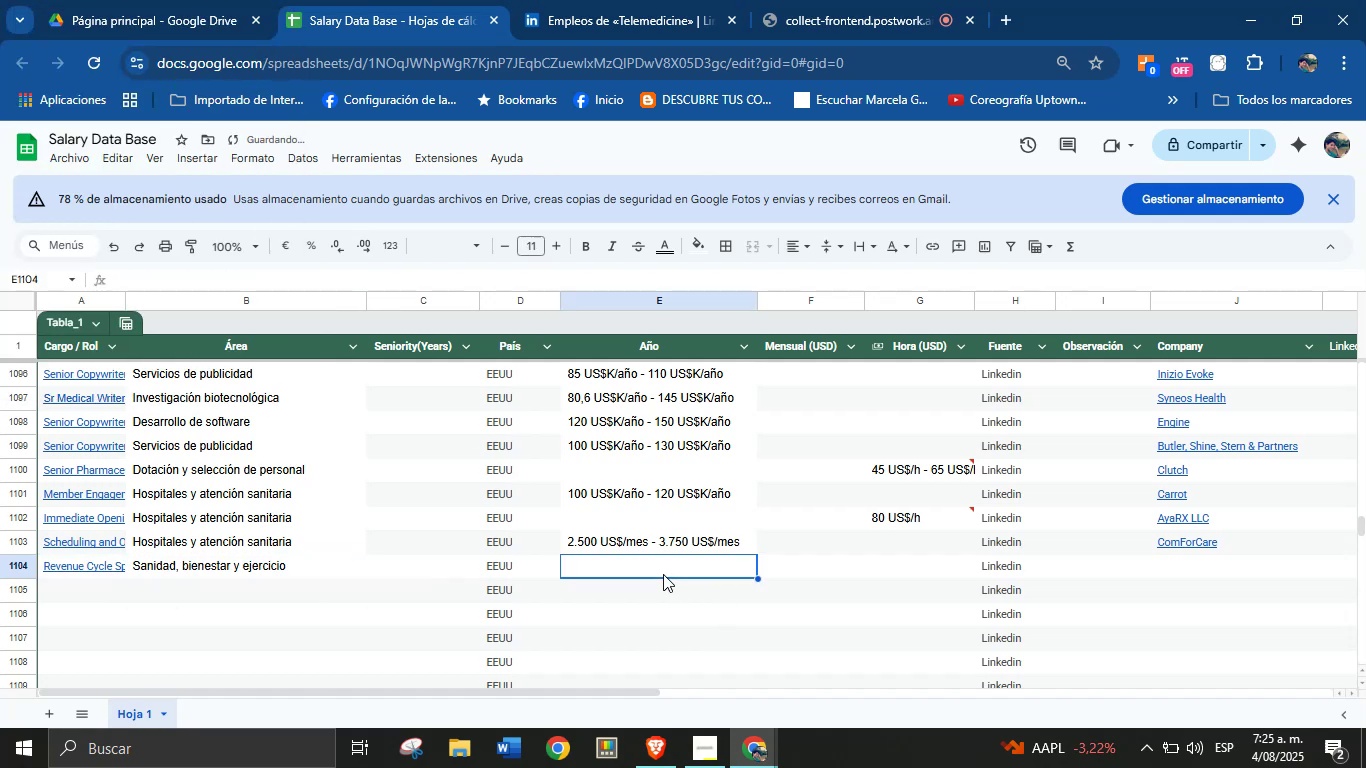 
key(Meta+MetaLeft)
 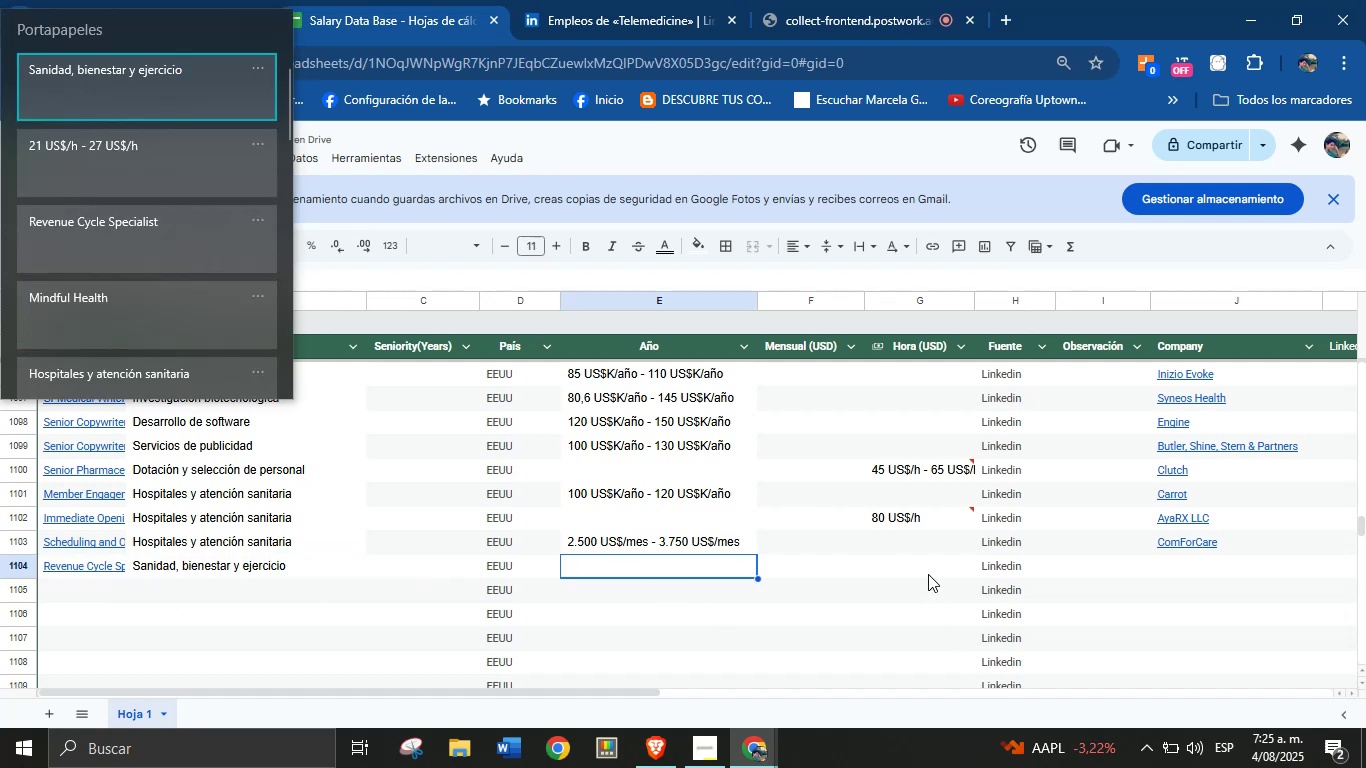 
key(Meta+MetaLeft)
 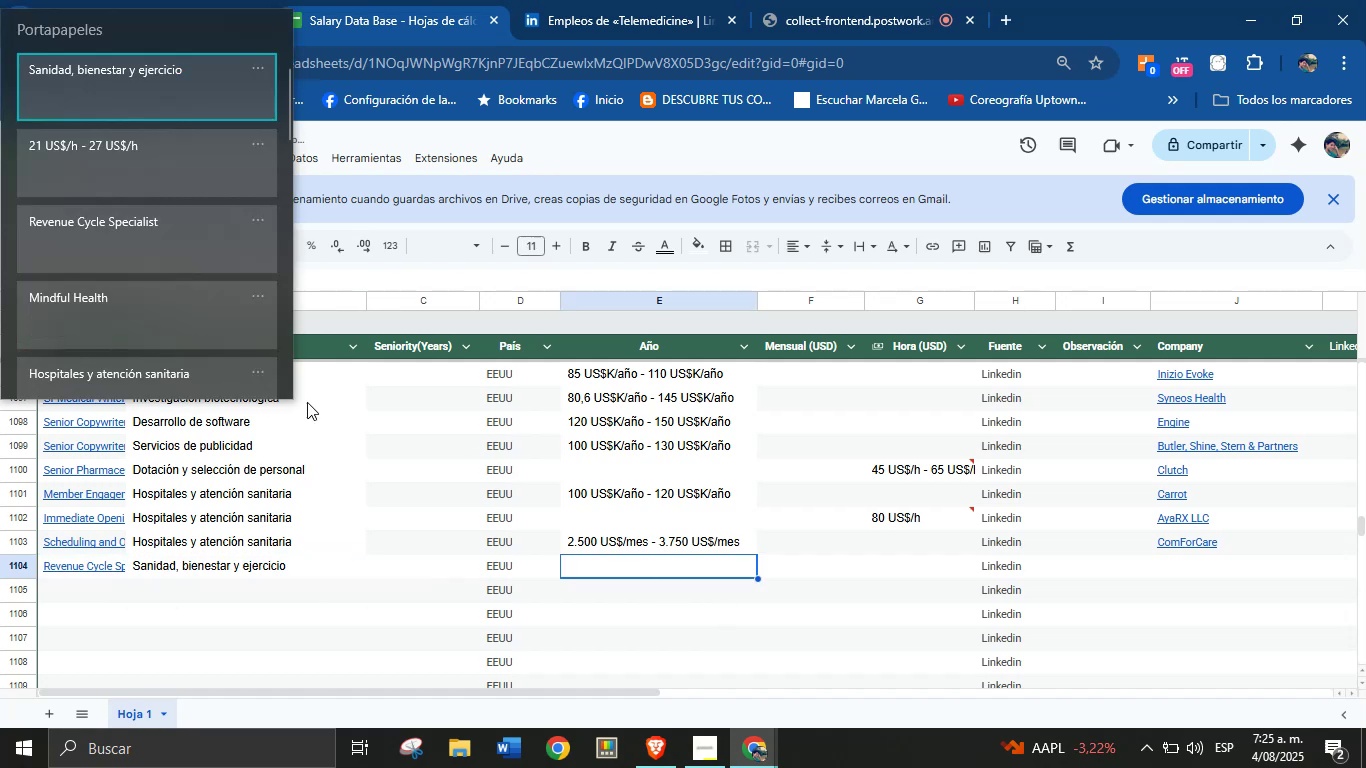 
key(Meta+V)
 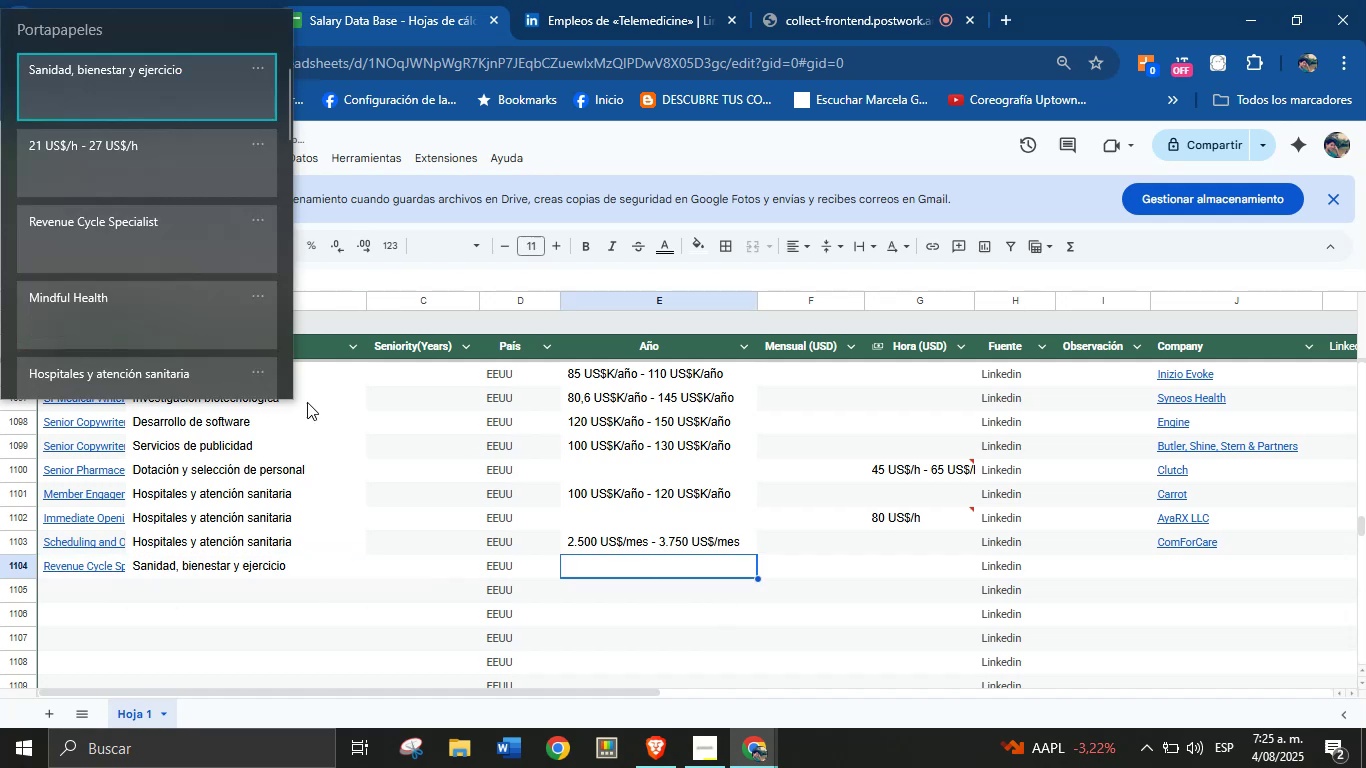 
double_click([922, 561])
 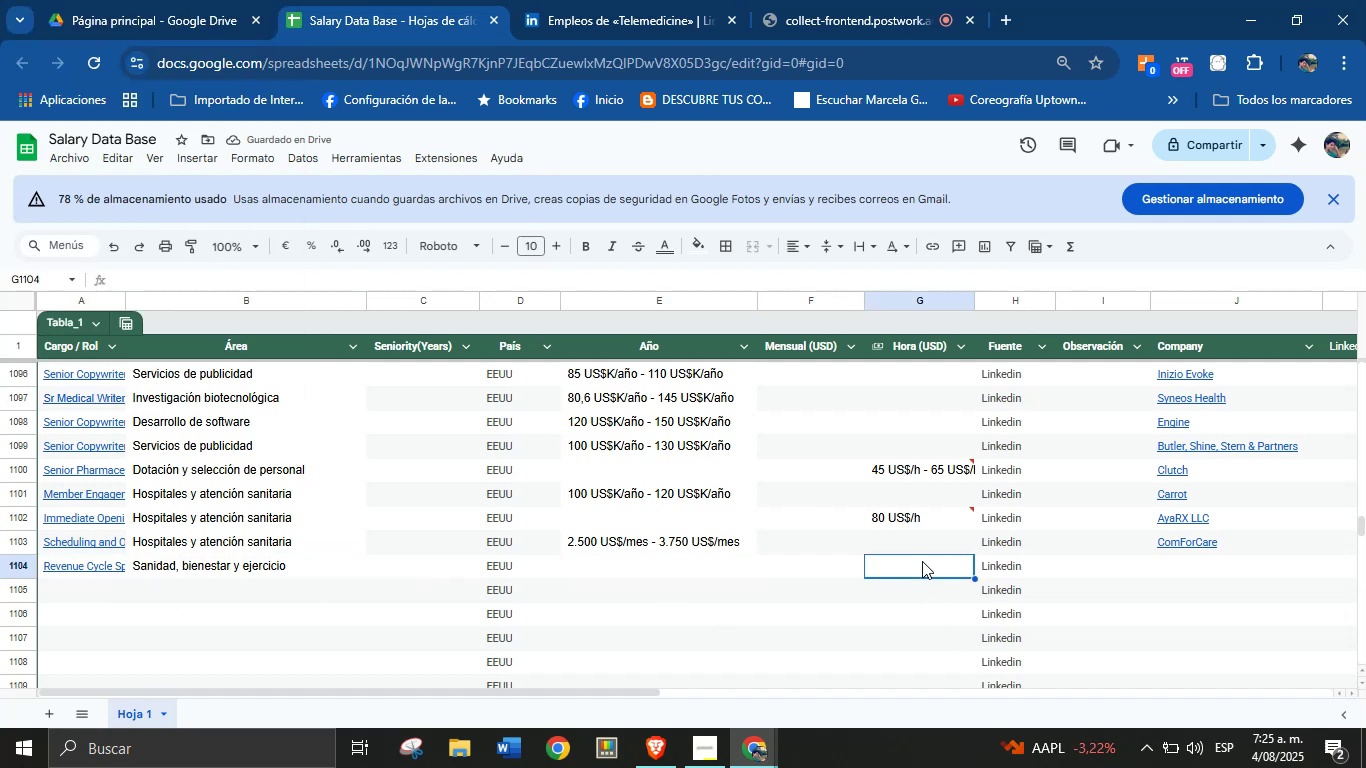 
key(Meta+MetaLeft)
 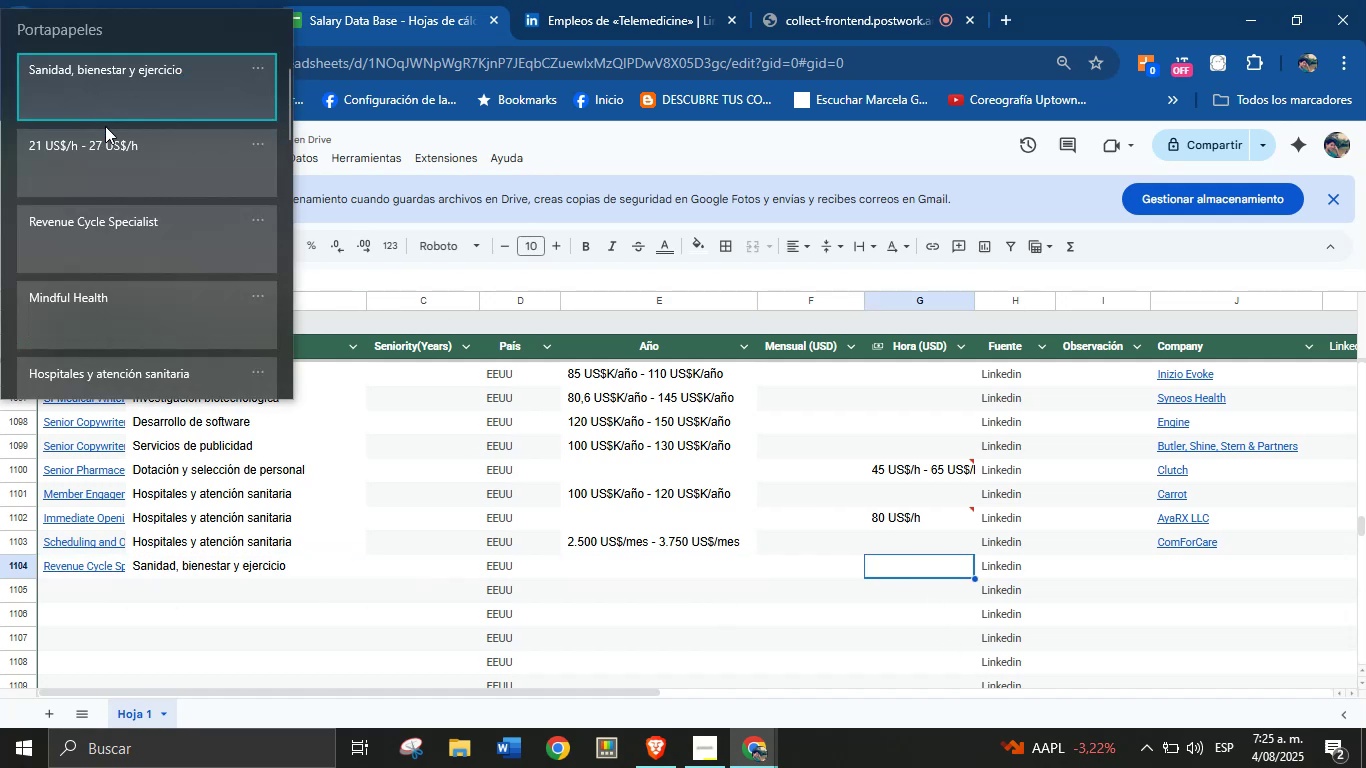 
key(Meta+V)
 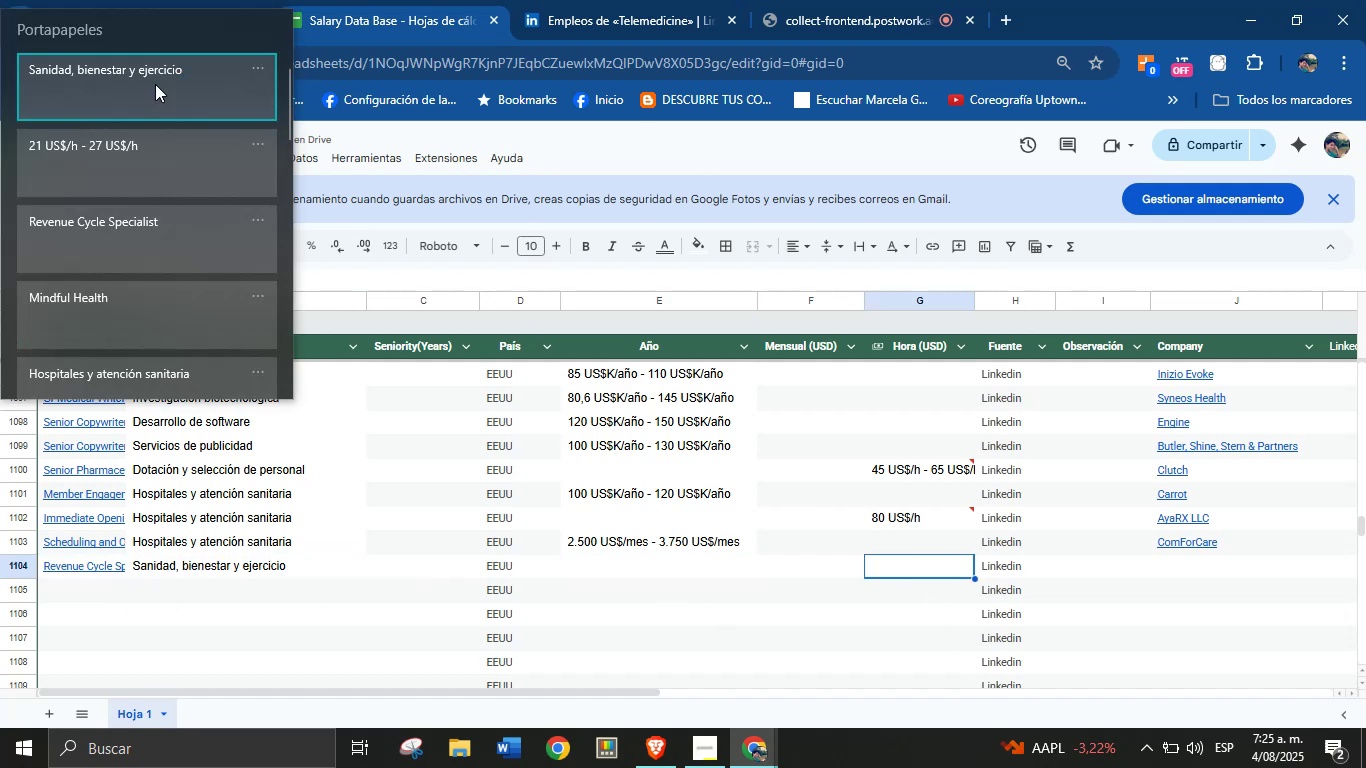 
key(Meta+MetaLeft)
 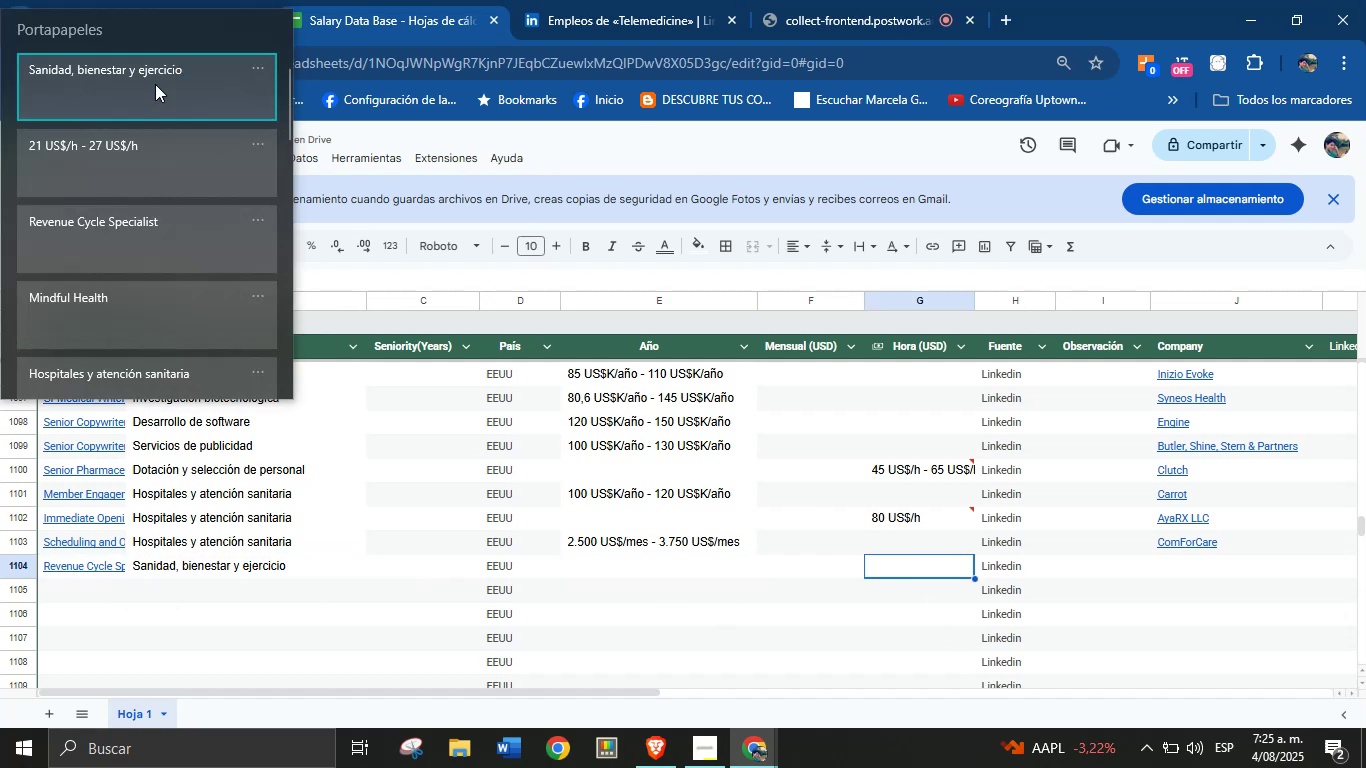 
left_click([120, 150])
 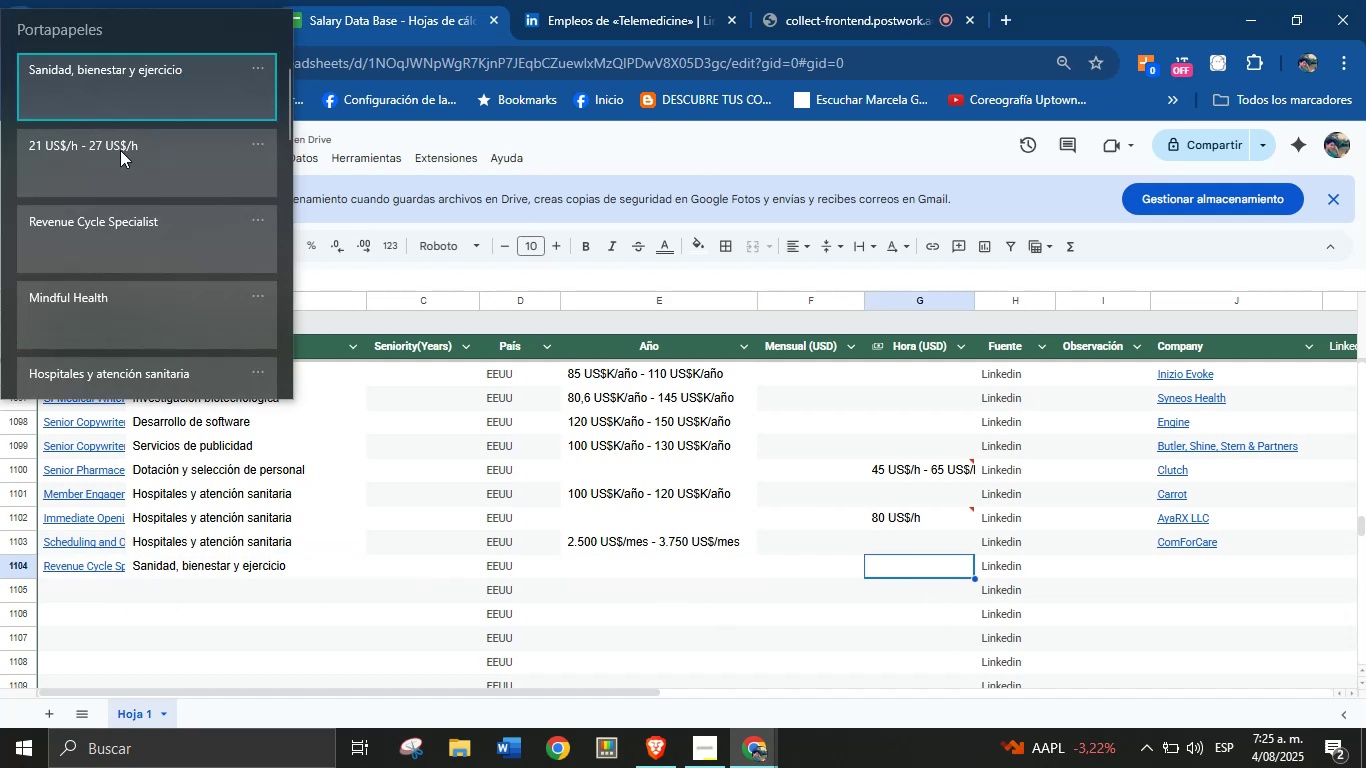 
key(Control+ControlLeft)
 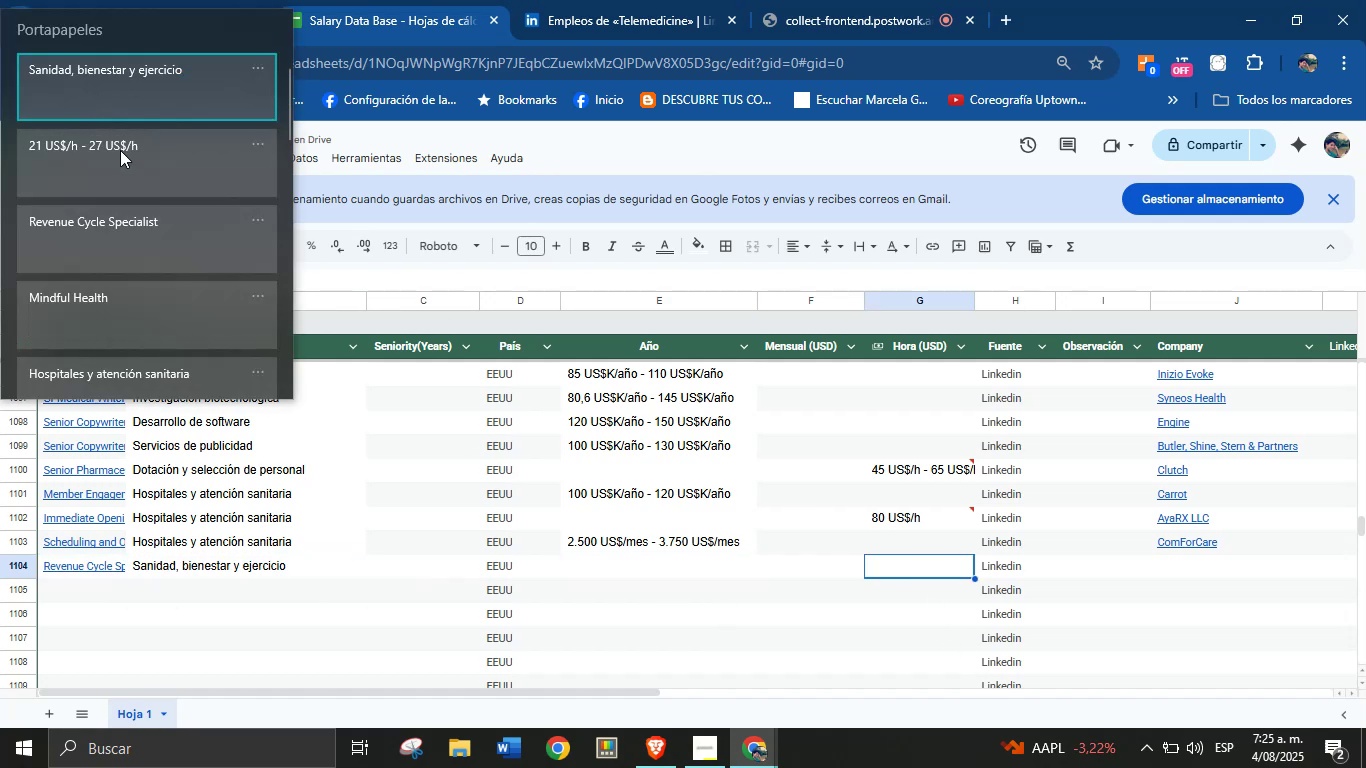 
key(Control+V)
 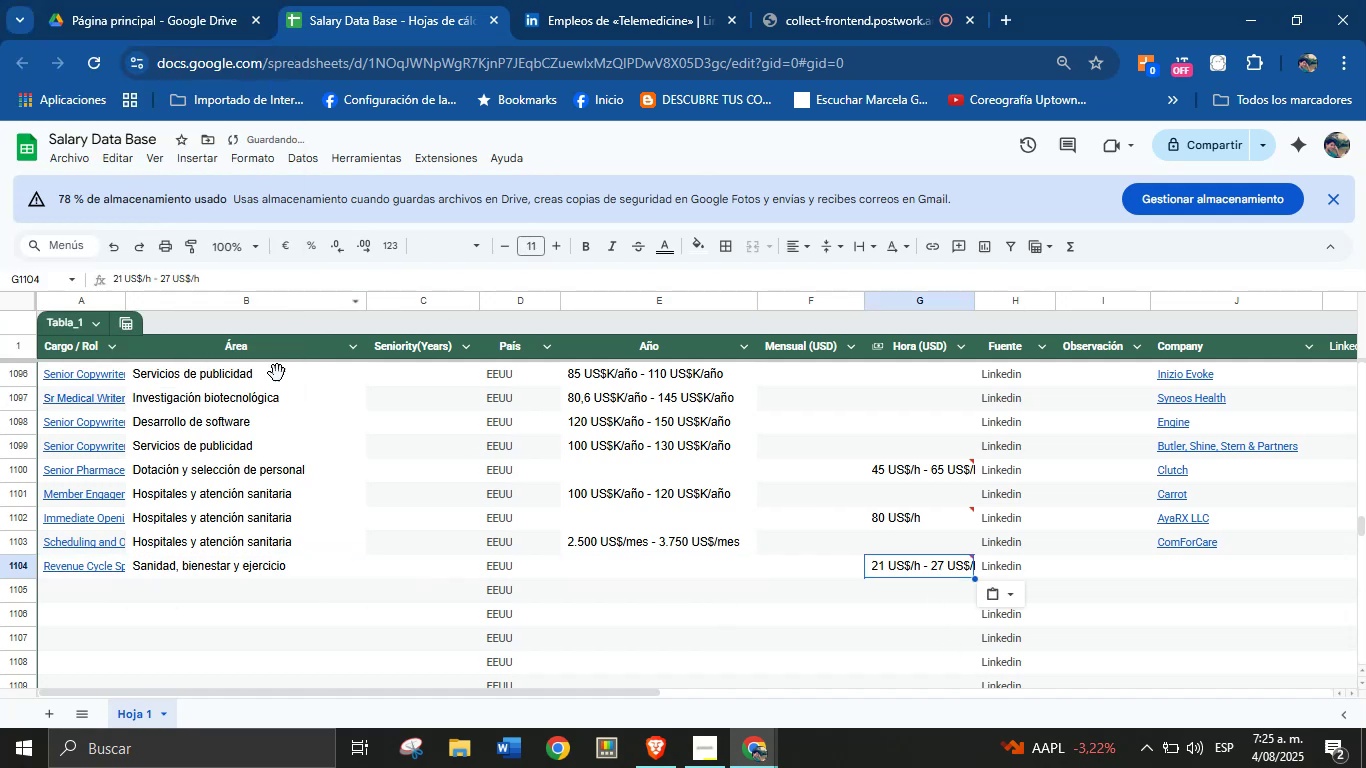 
scroll: coordinate [261, 492], scroll_direction: down, amount: 2.0
 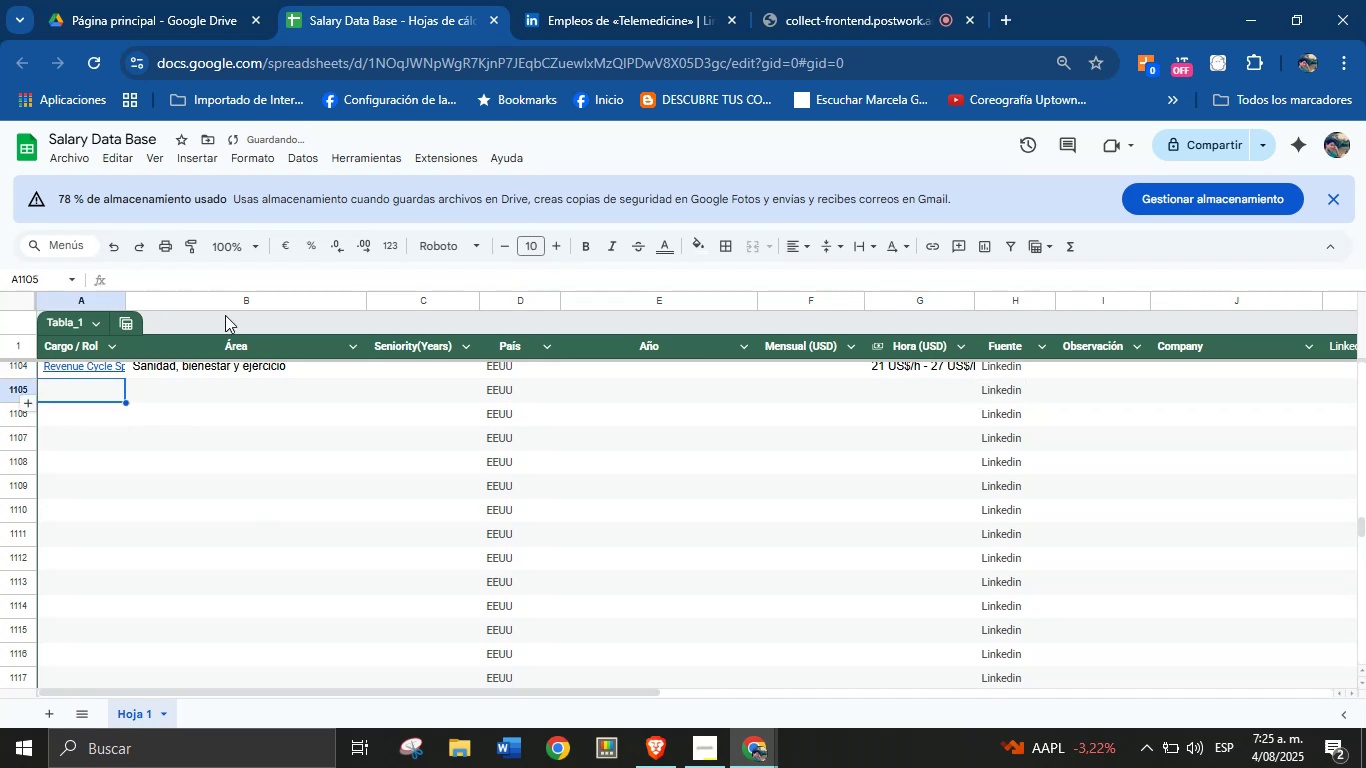 
left_click([600, 0])
 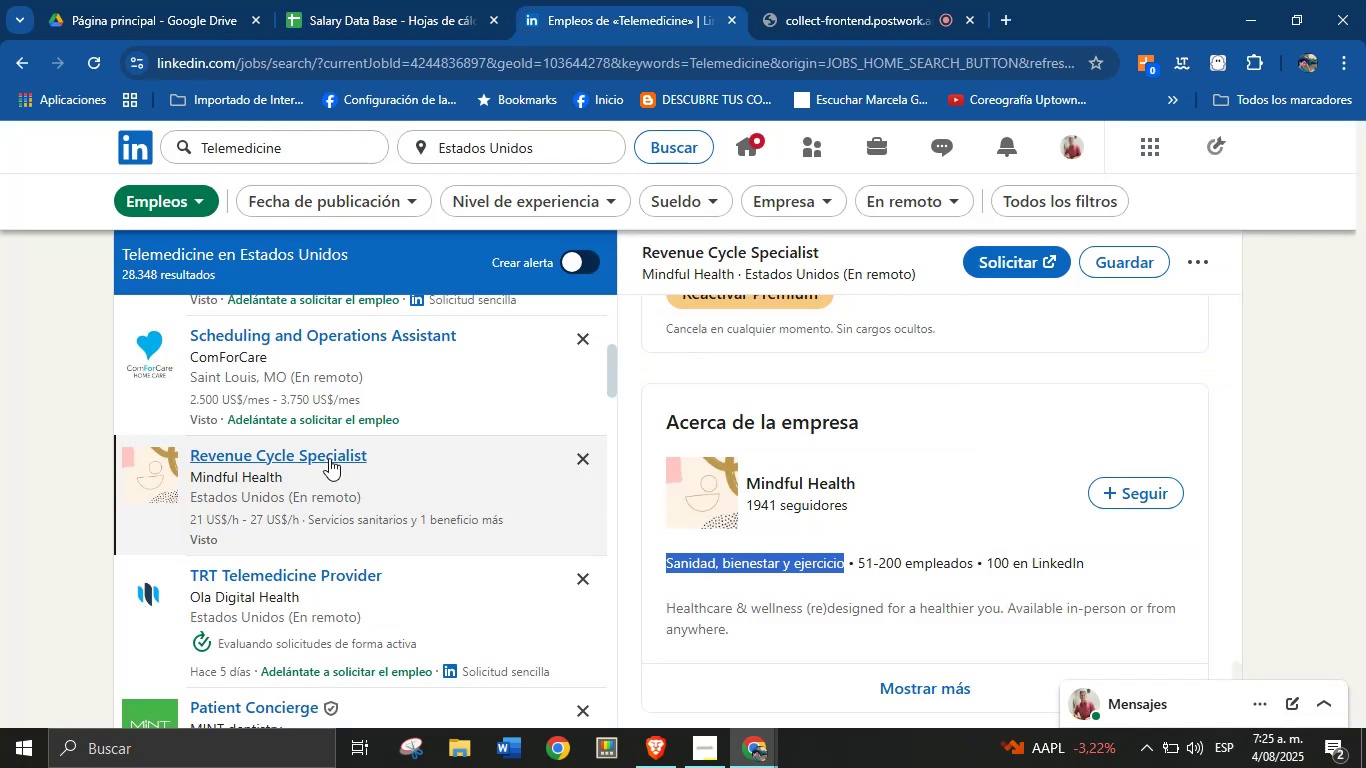 
scroll: coordinate [384, 487], scroll_direction: down, amount: 4.0
 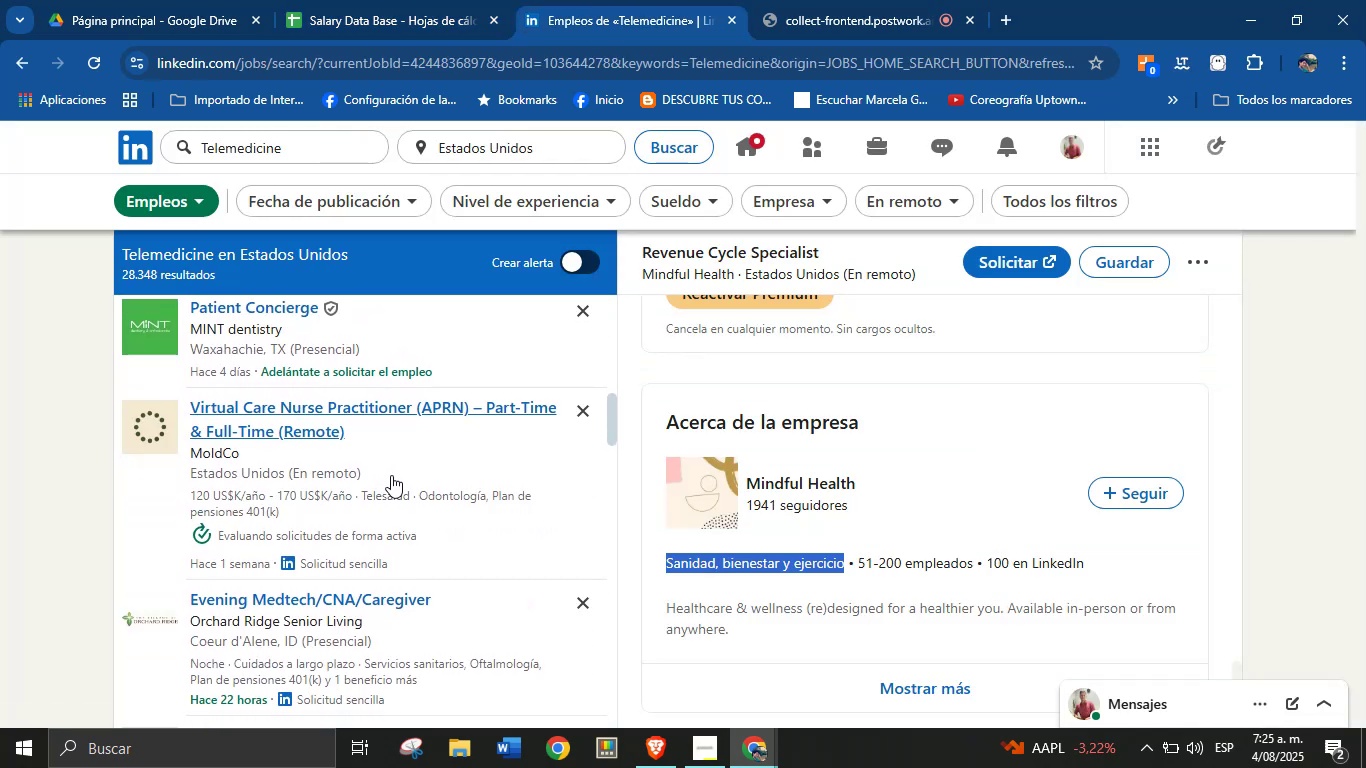 
left_click([391, 475])
 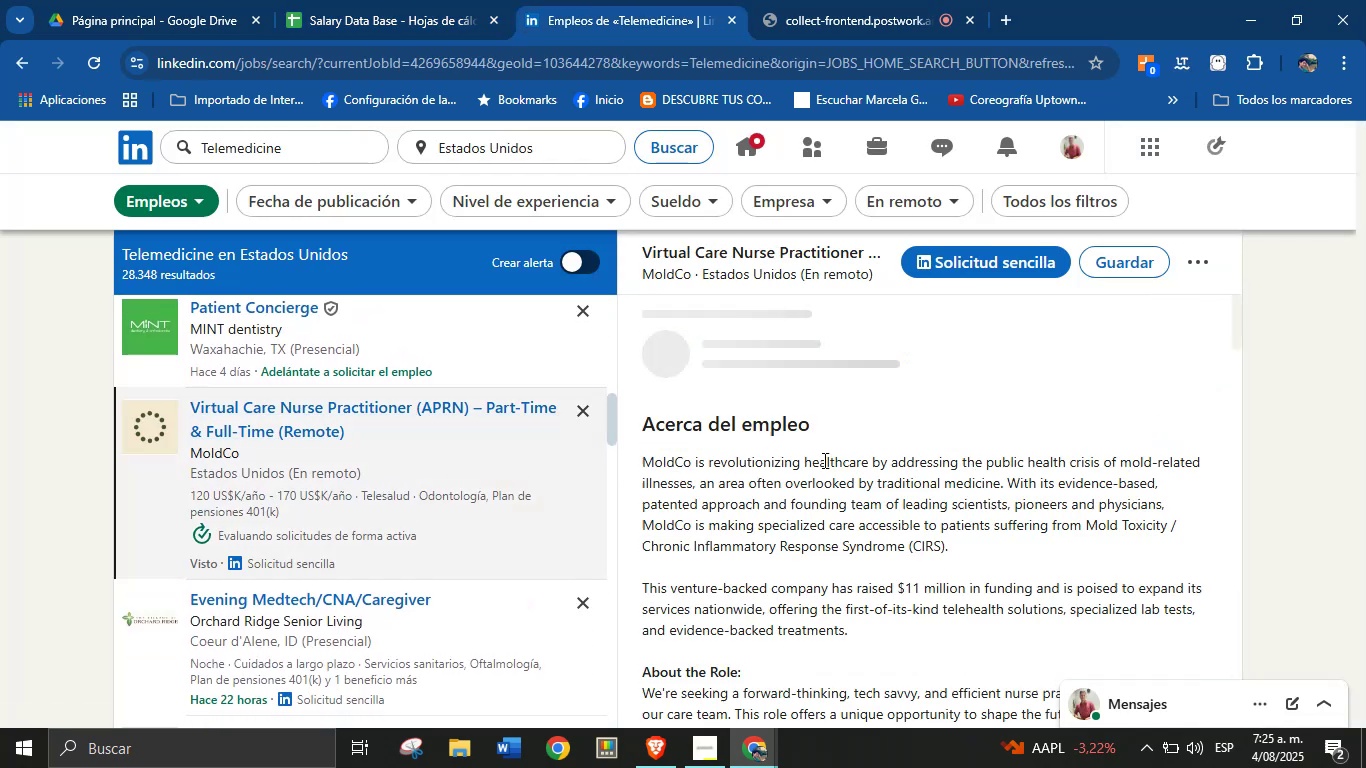 
scroll: coordinate [893, 457], scroll_direction: up, amount: 6.0
 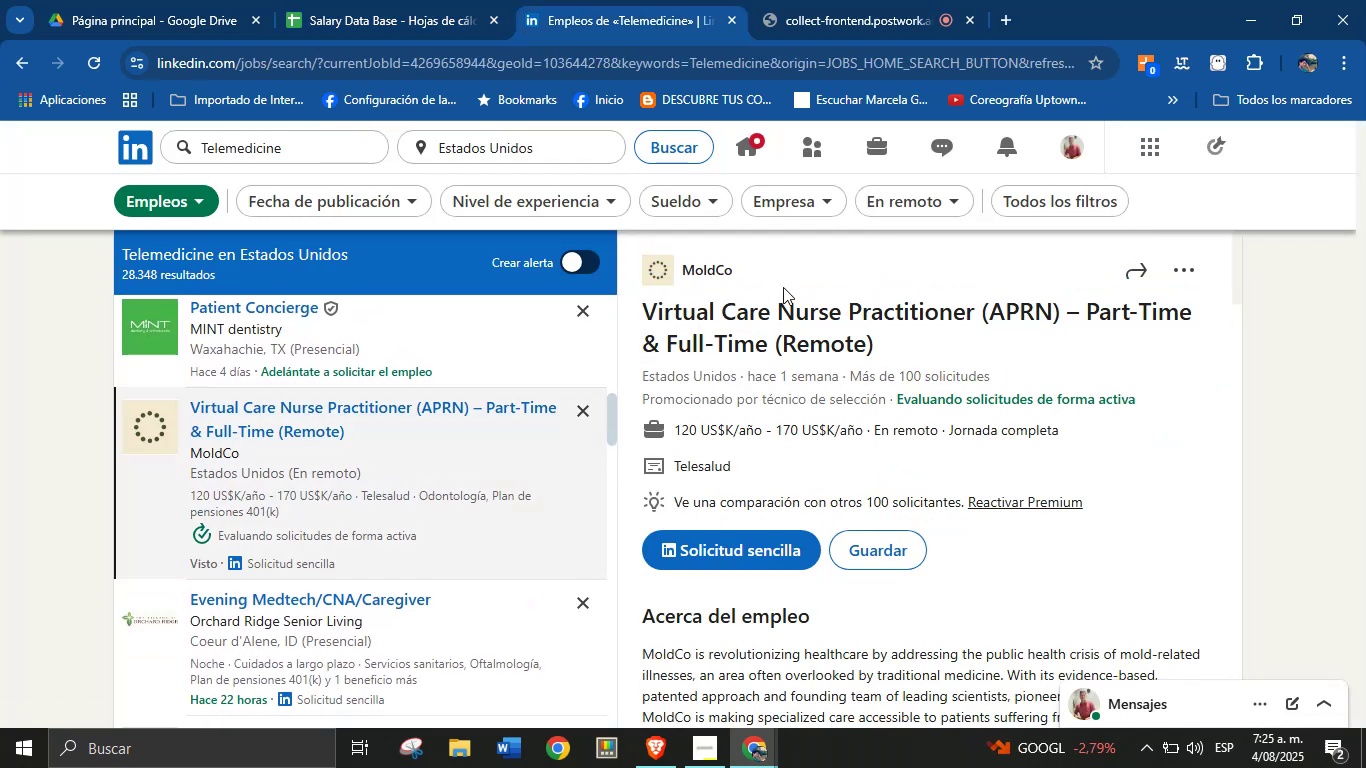 
left_click_drag(start_coordinate=[746, 271], to_coordinate=[680, 276])
 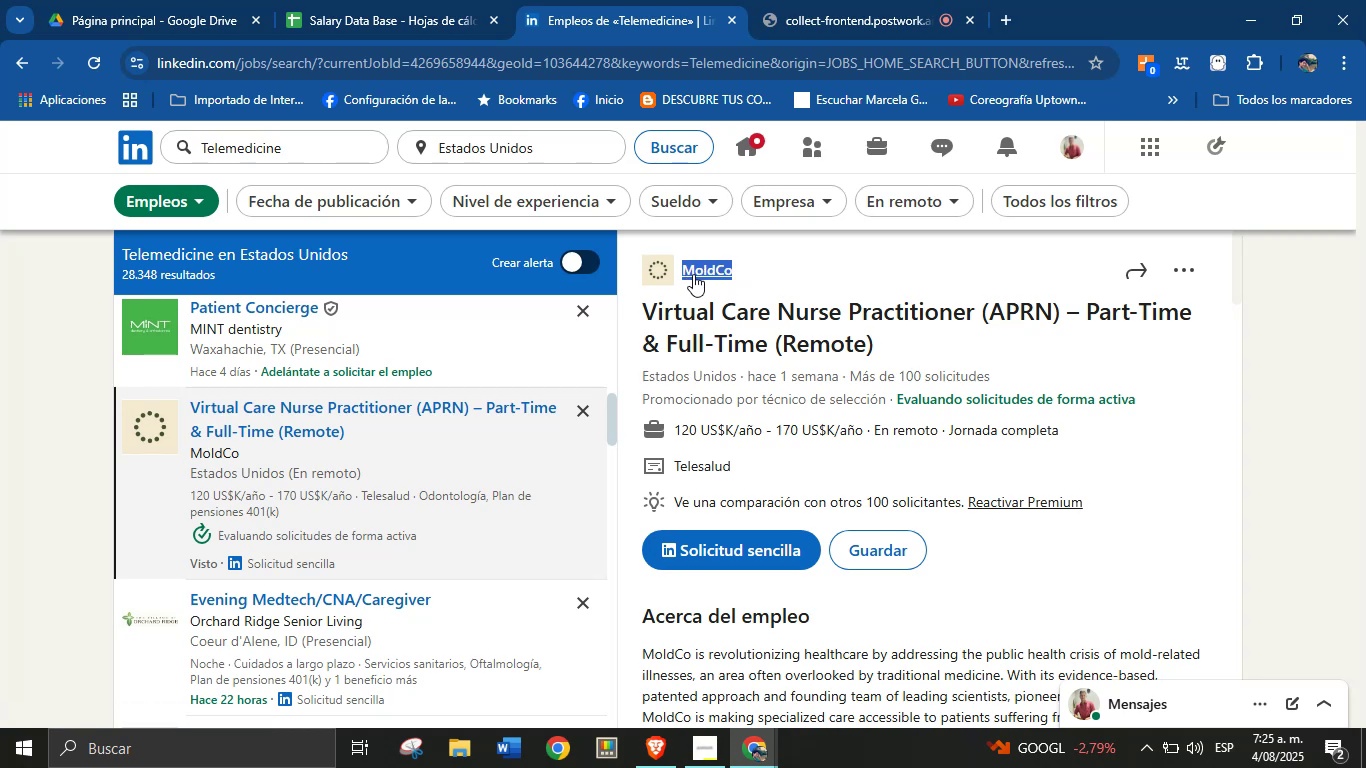 
key(Alt+AltLeft)
 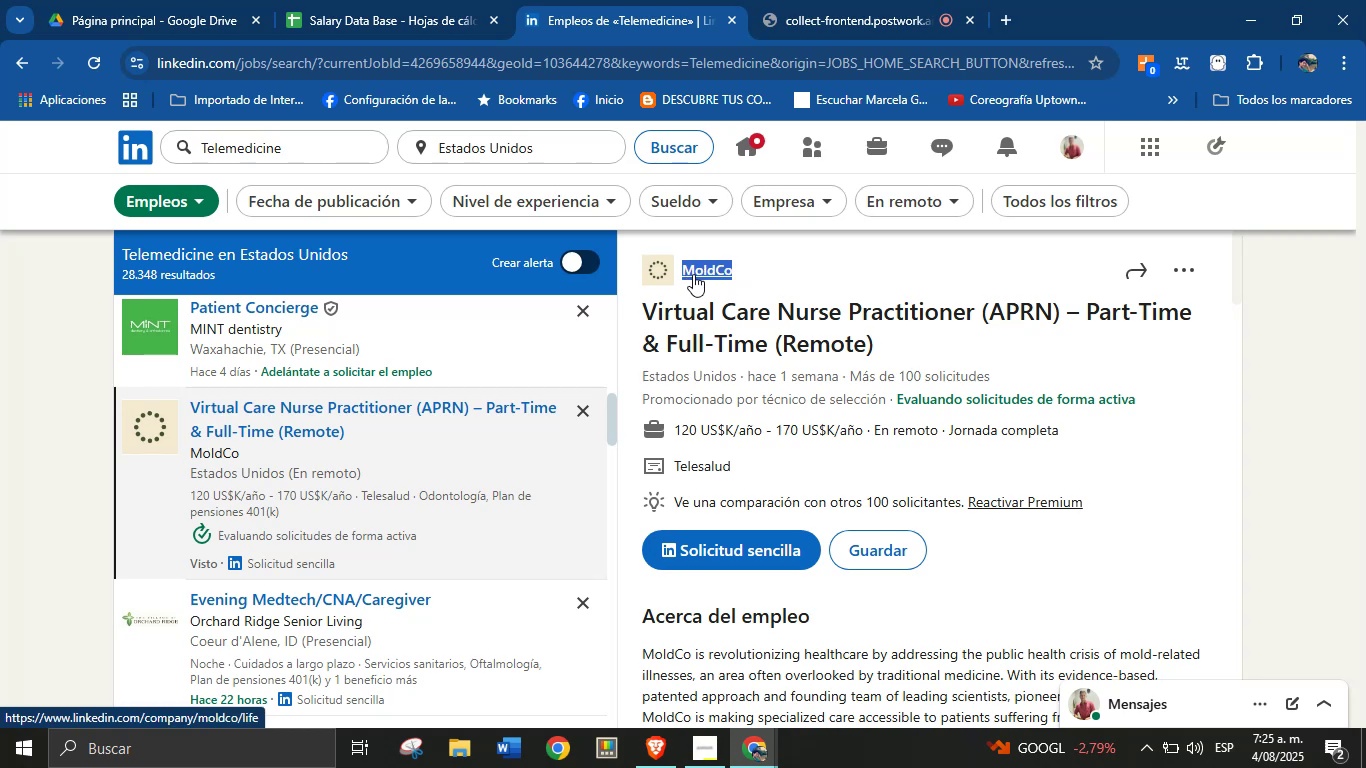 
key(Alt+Control+ControlLeft)
 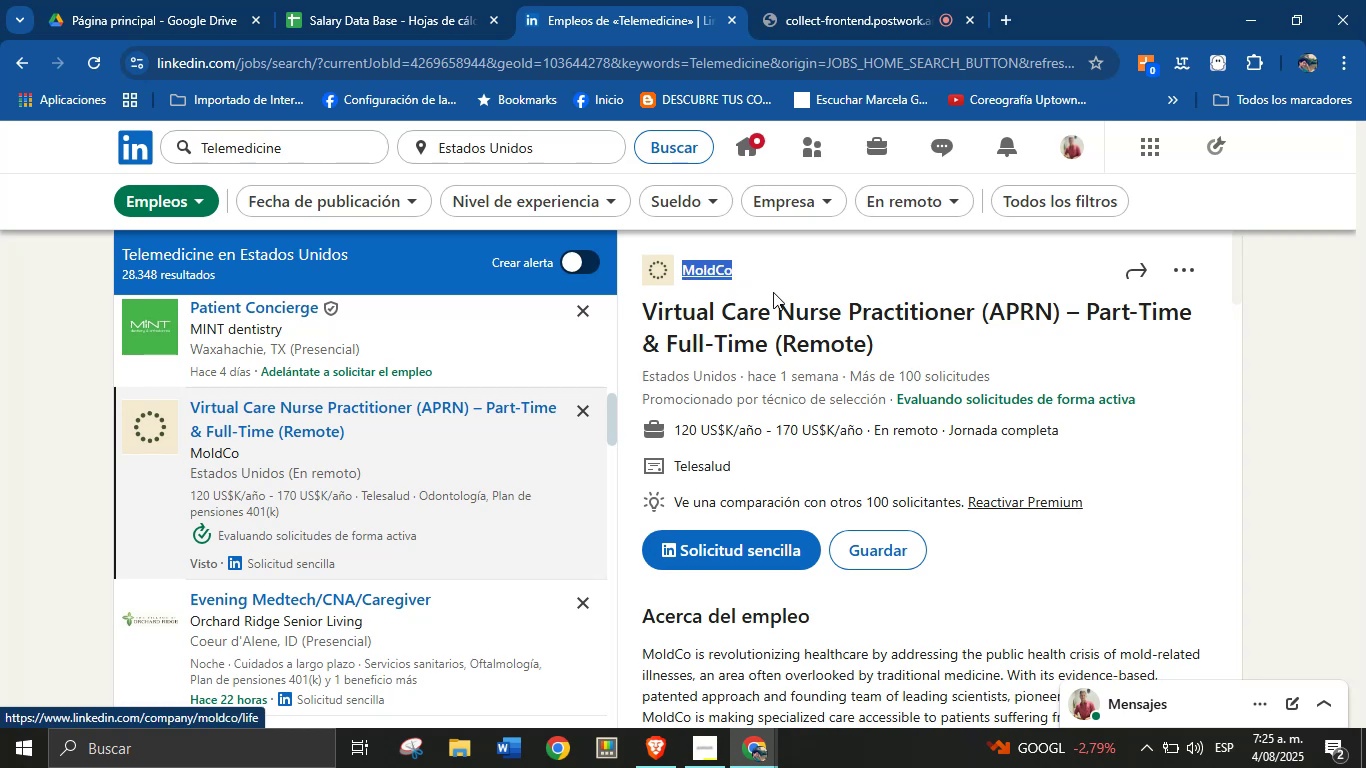 
key(Alt+Control+C)
 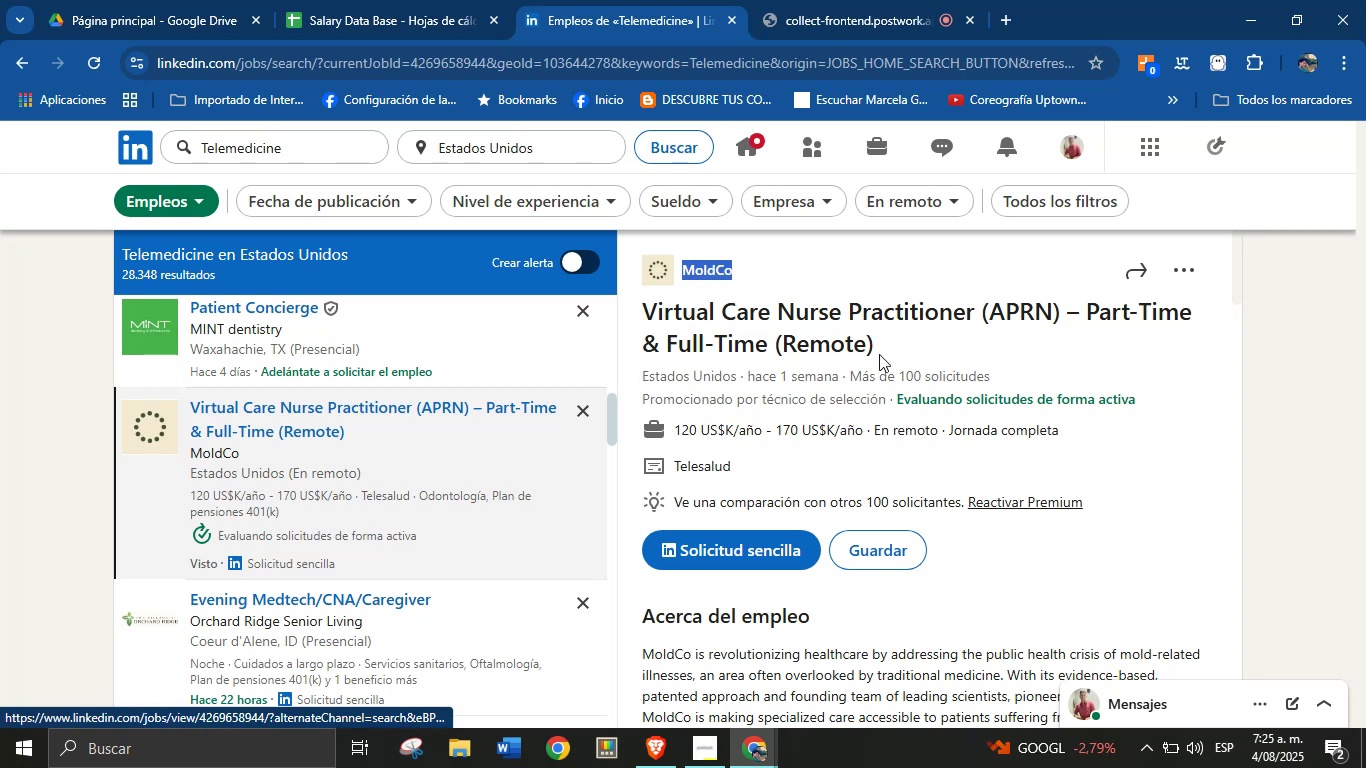 
left_click([882, 374])
 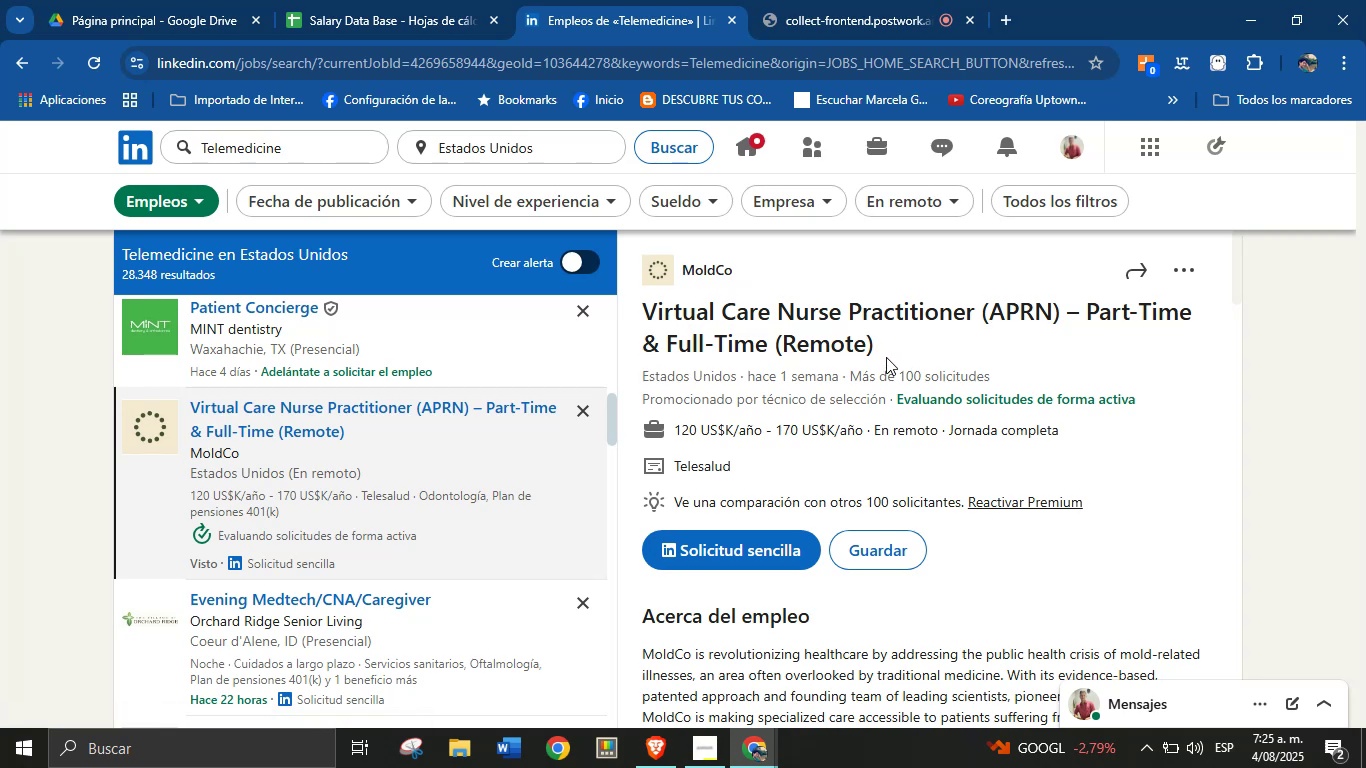 
left_click_drag(start_coordinate=[886, 354], to_coordinate=[628, 317])
 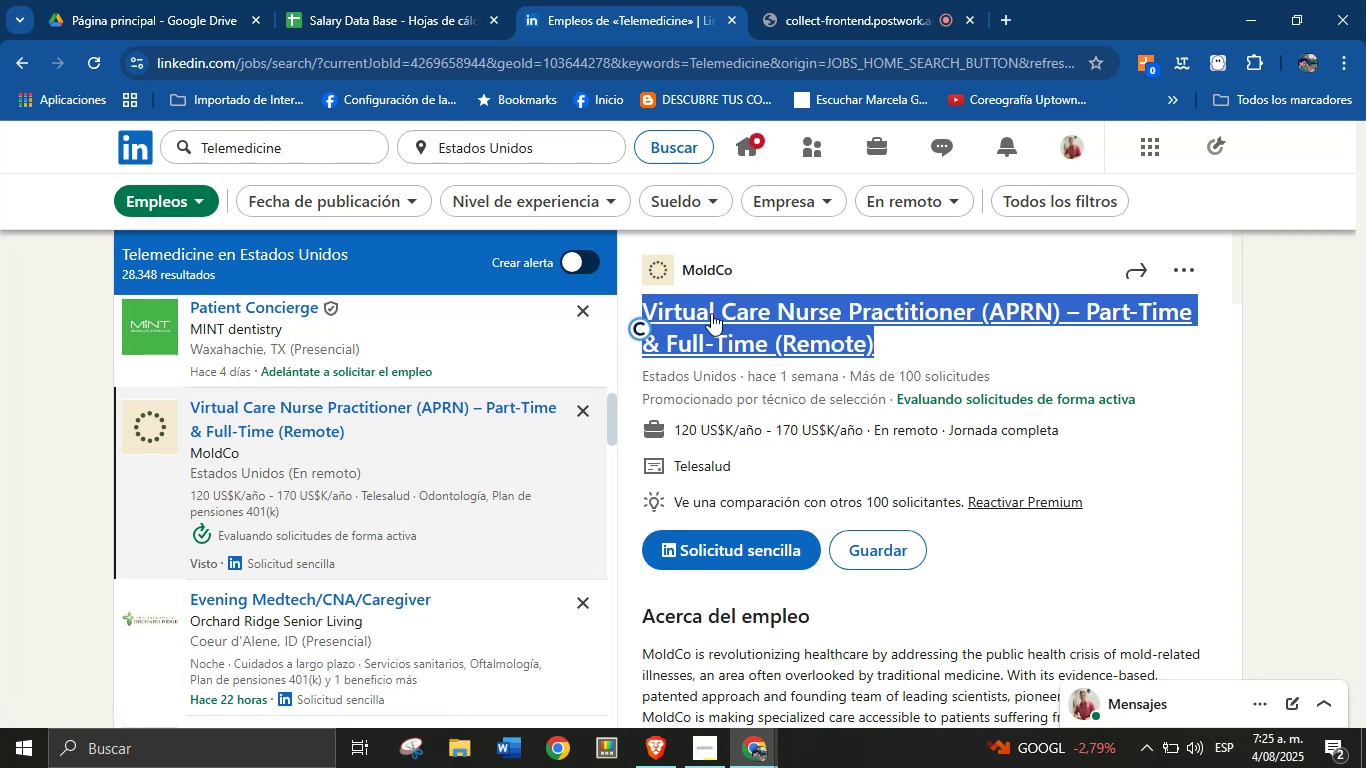 
key(Alt+Control+ControlLeft)
 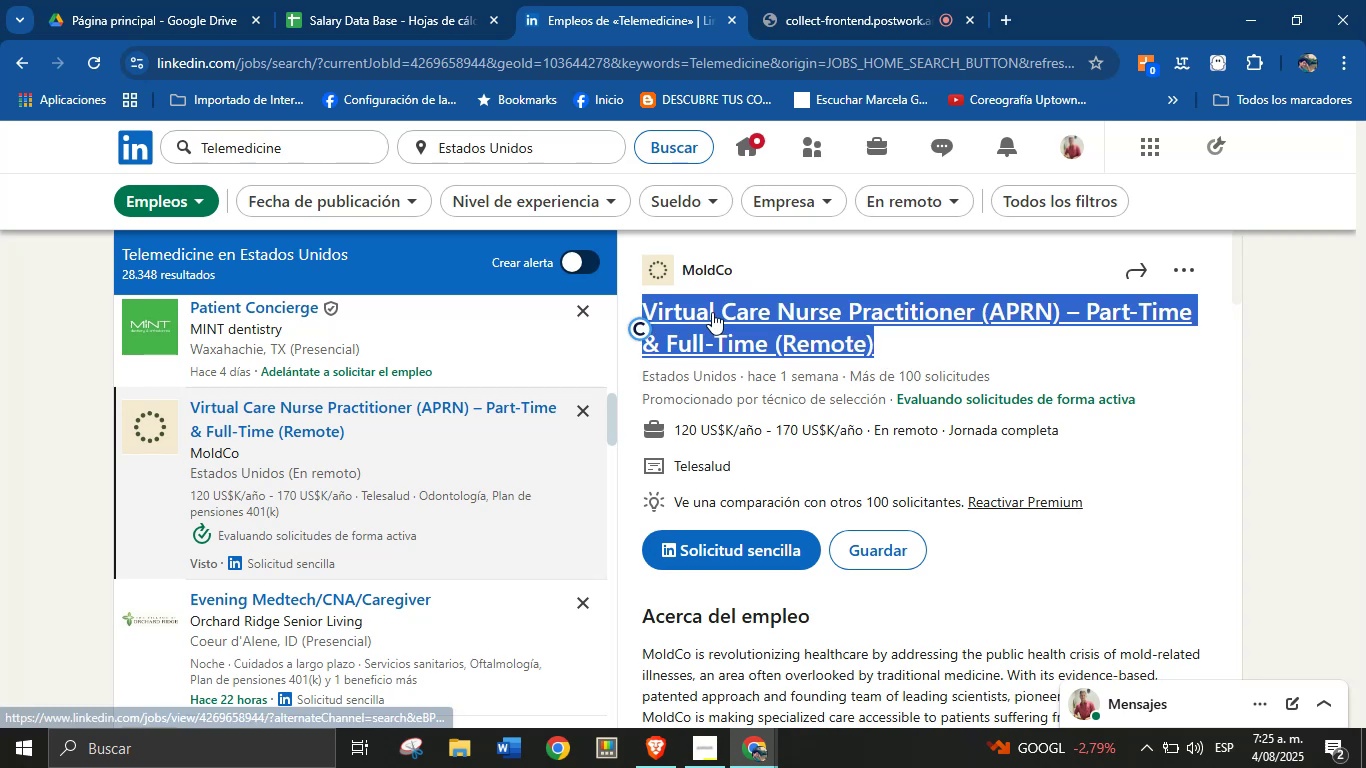 
key(Alt+AltLeft)
 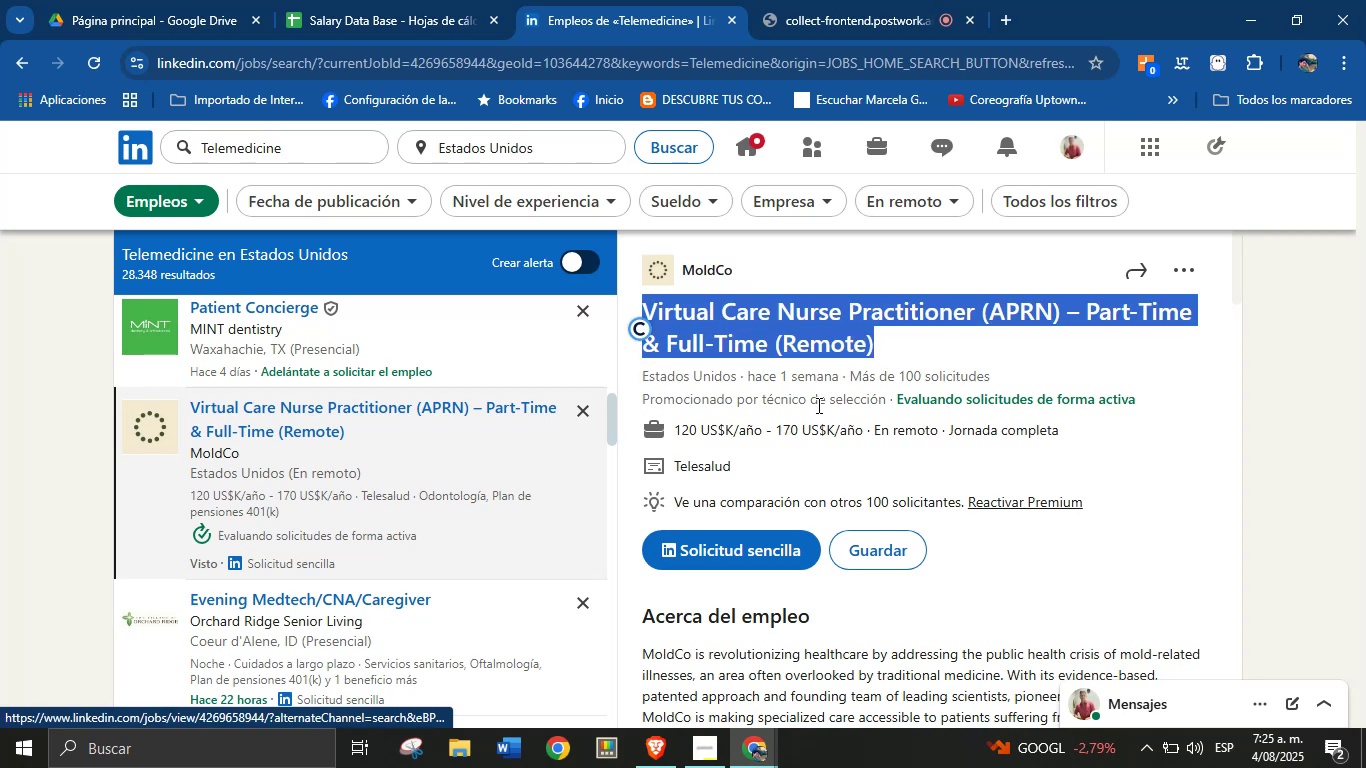 
key(Alt+Control+C)
 